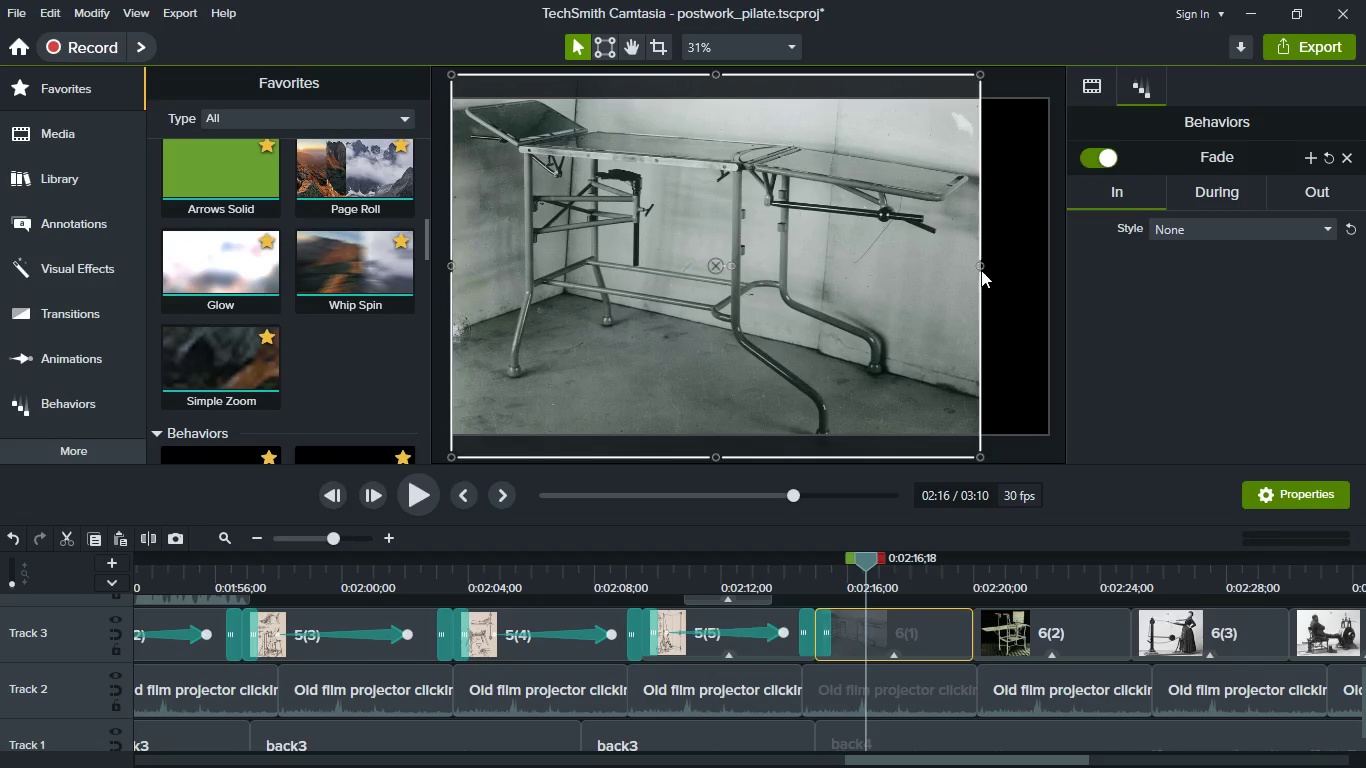 
left_click_drag(start_coordinate=[981, 269], to_coordinate=[1045, 274])
 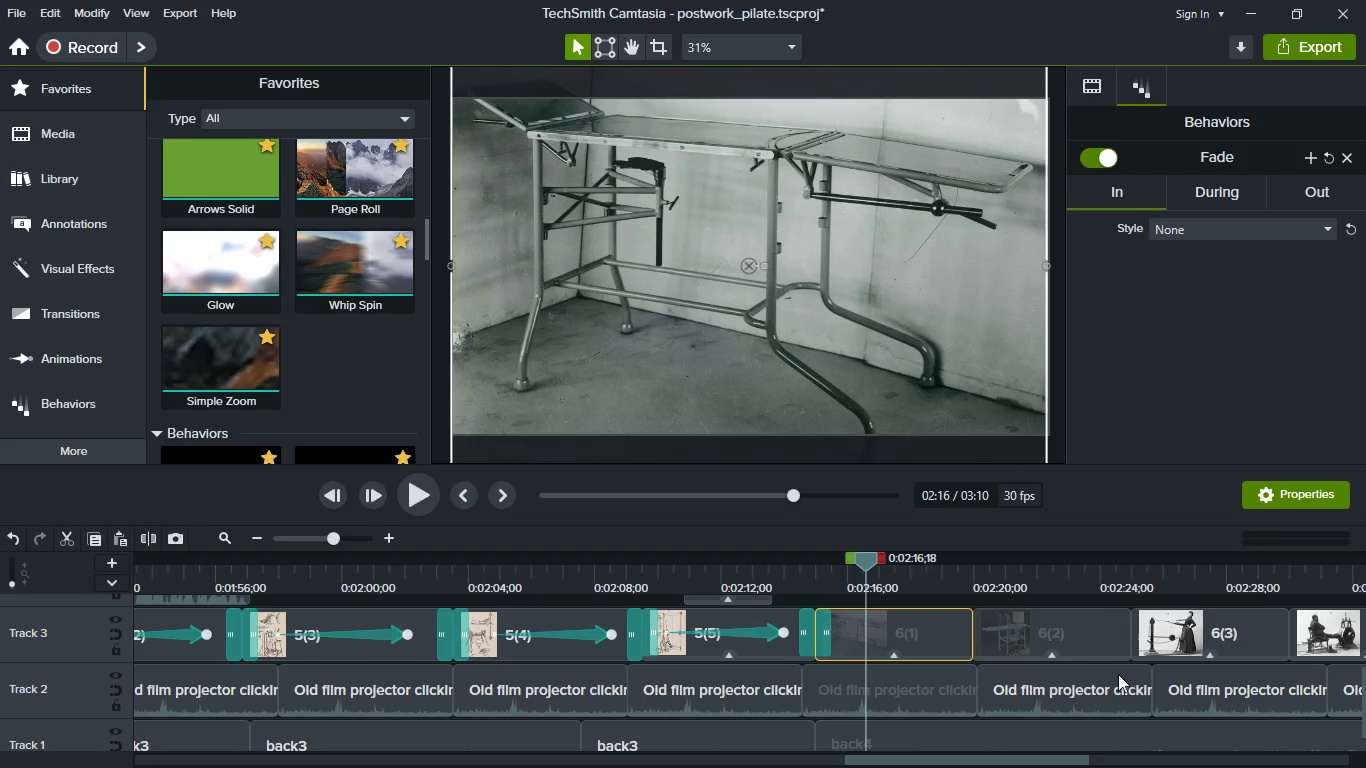 
hold_key(key=ShiftLeft, duration=0.48)
scroll: coordinate [1113, 674], scroll_direction: down, amount: 2.0
 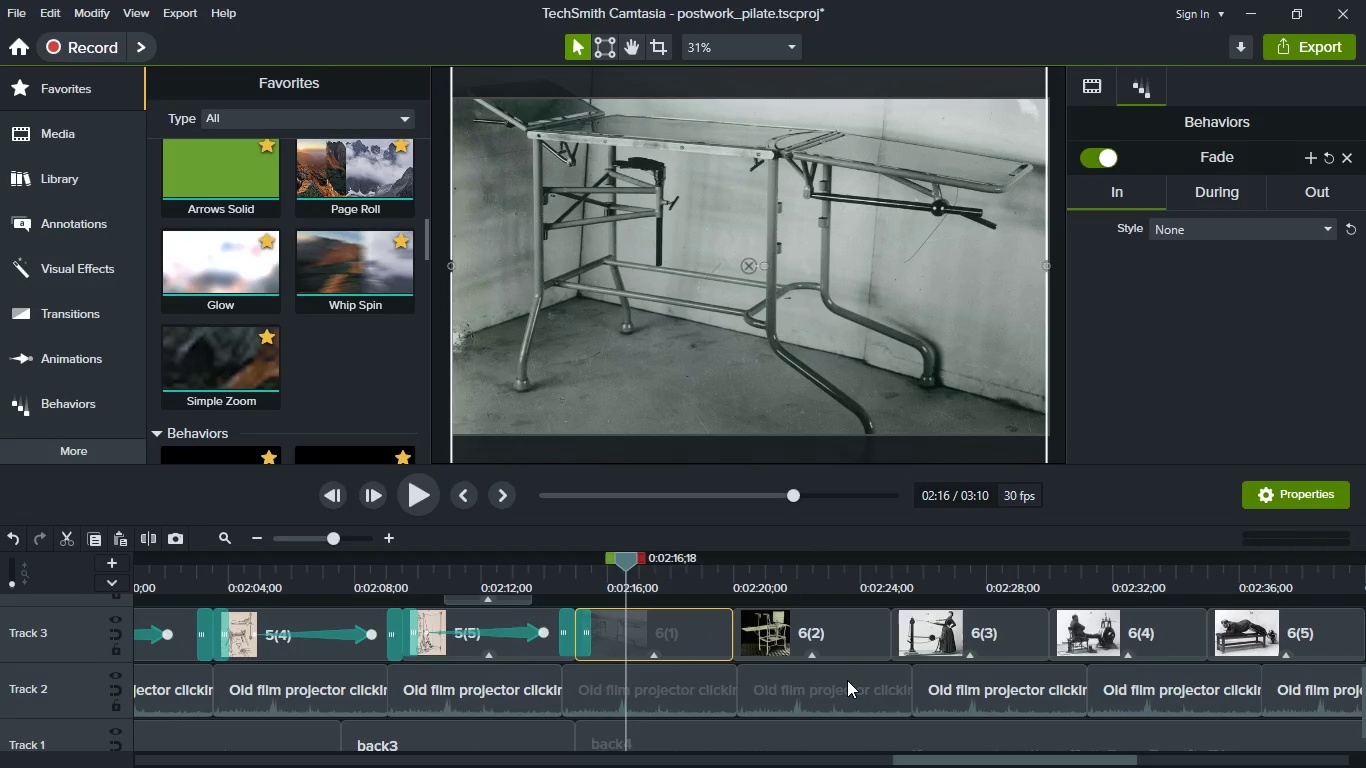 
scroll: coordinate [847, 680], scroll_direction: up, amount: 2.0
 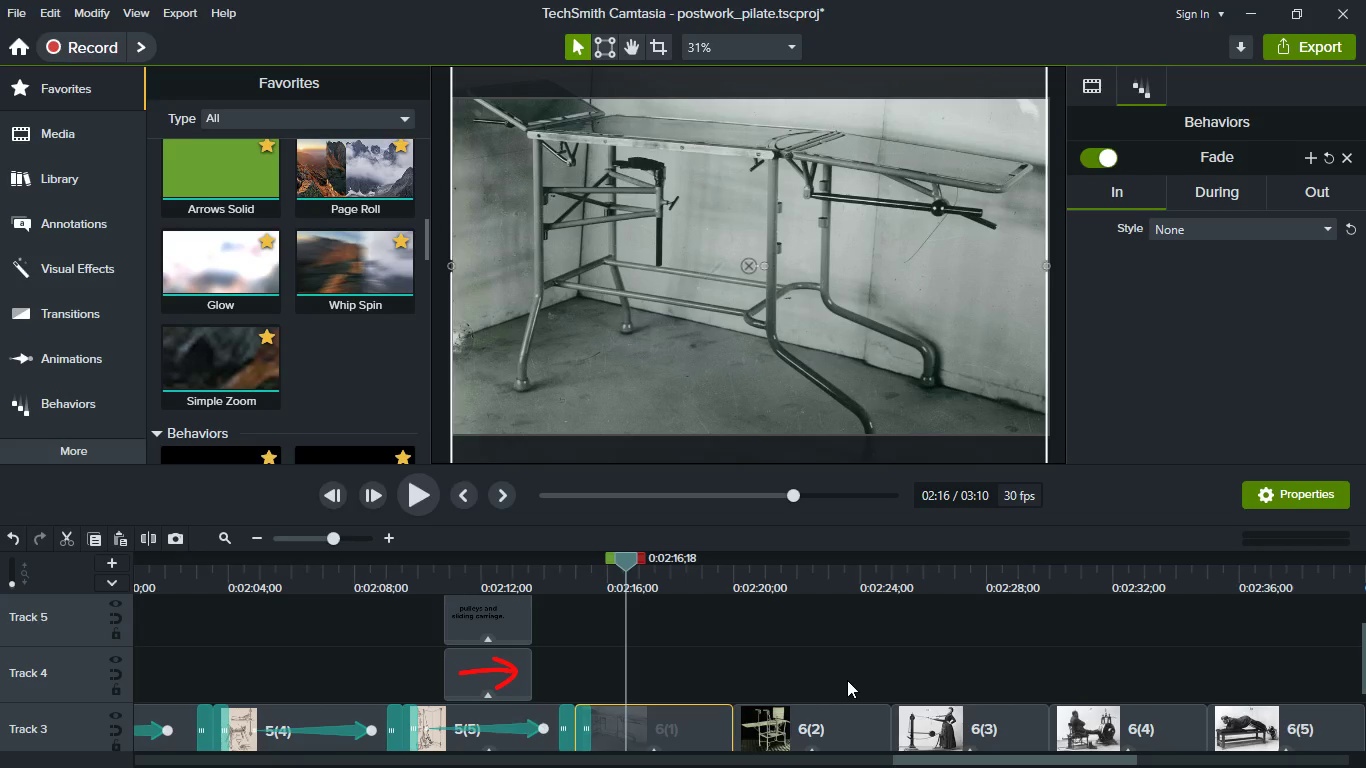 
scroll: coordinate [847, 680], scroll_direction: down, amount: 1.0
 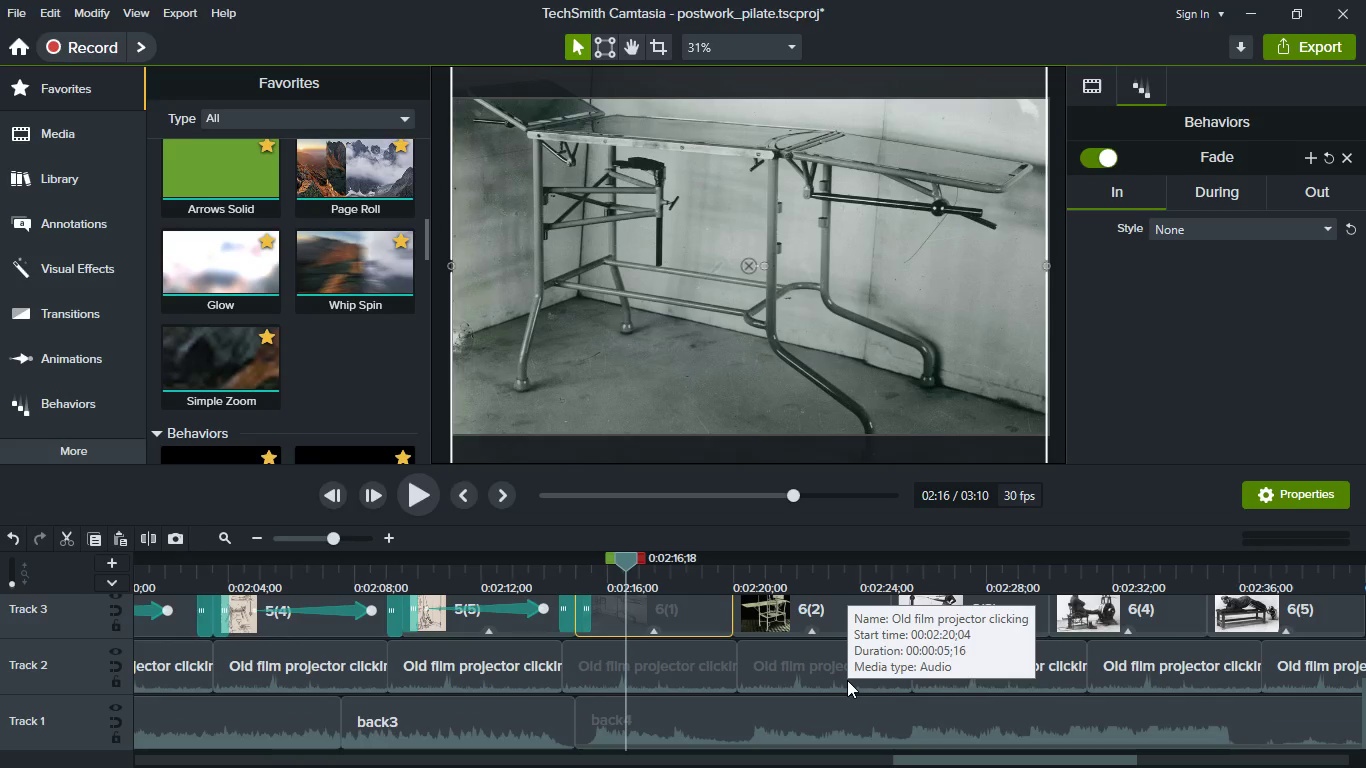 
scroll: coordinate [844, 657], scroll_direction: up, amount: 1.0
 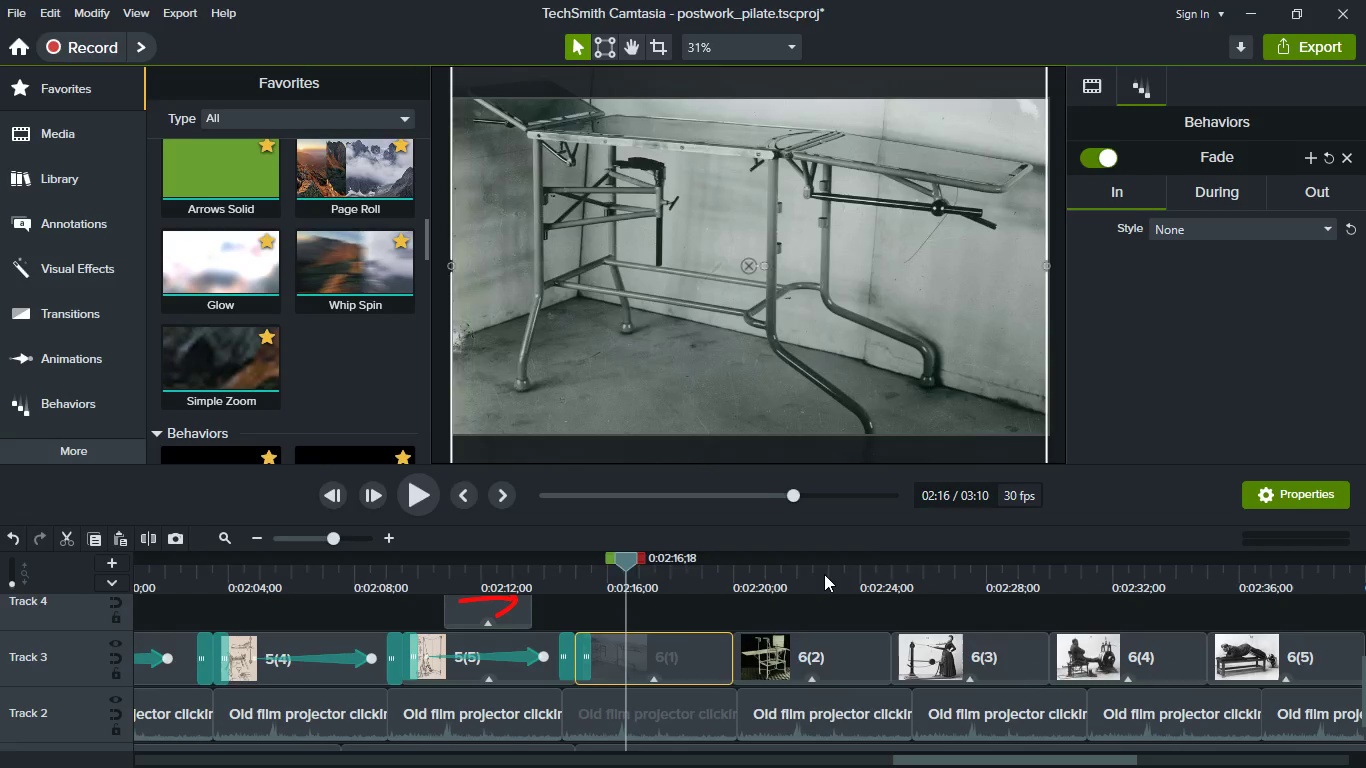 
left_click([824, 574])
 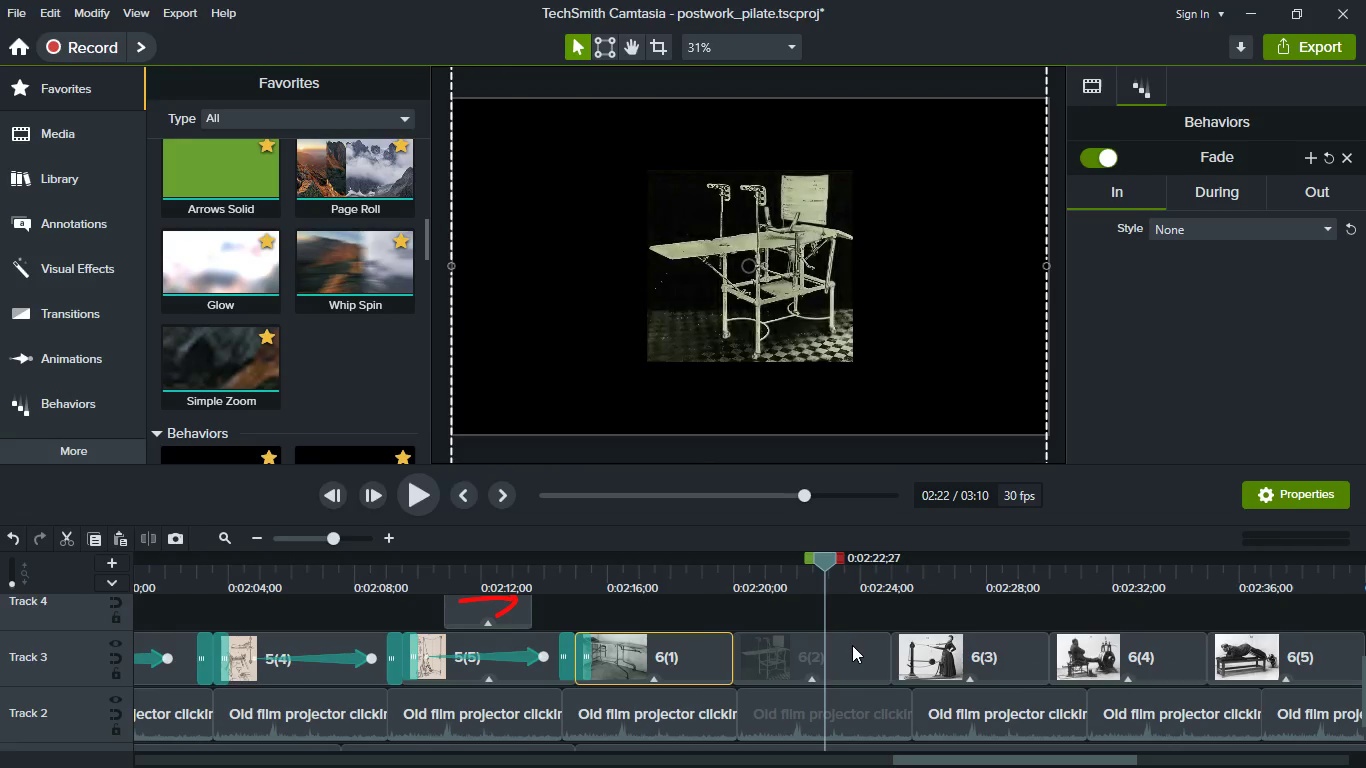 
left_click([852, 645])
 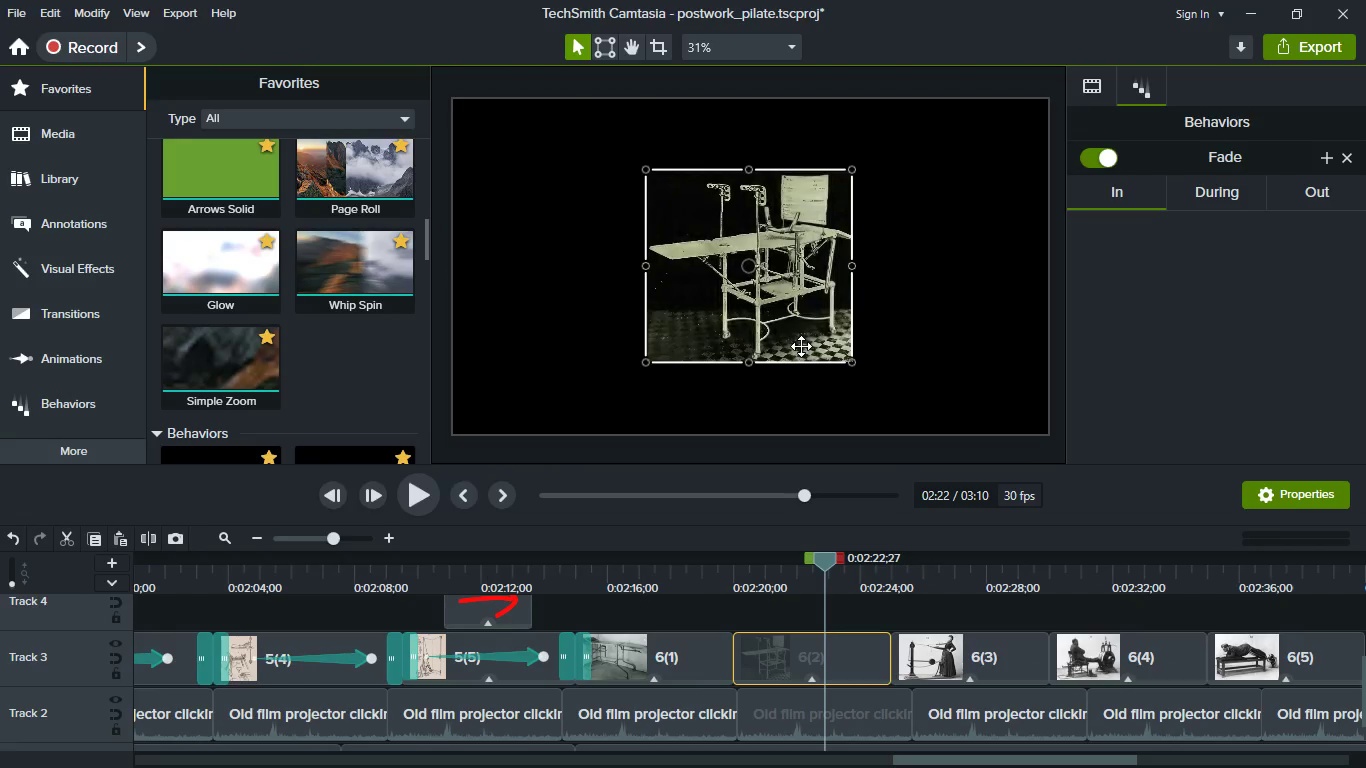 
right_click([801, 346])
 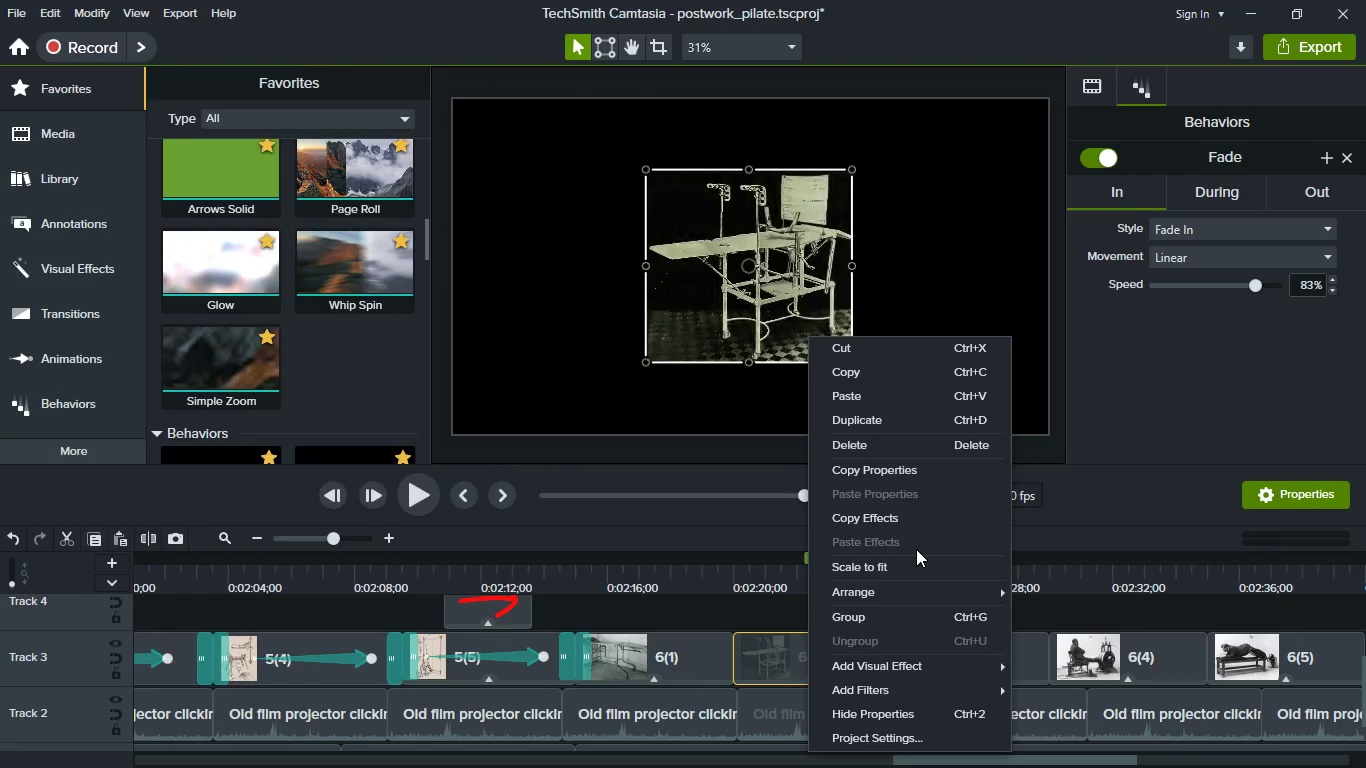 
left_click([924, 565])
 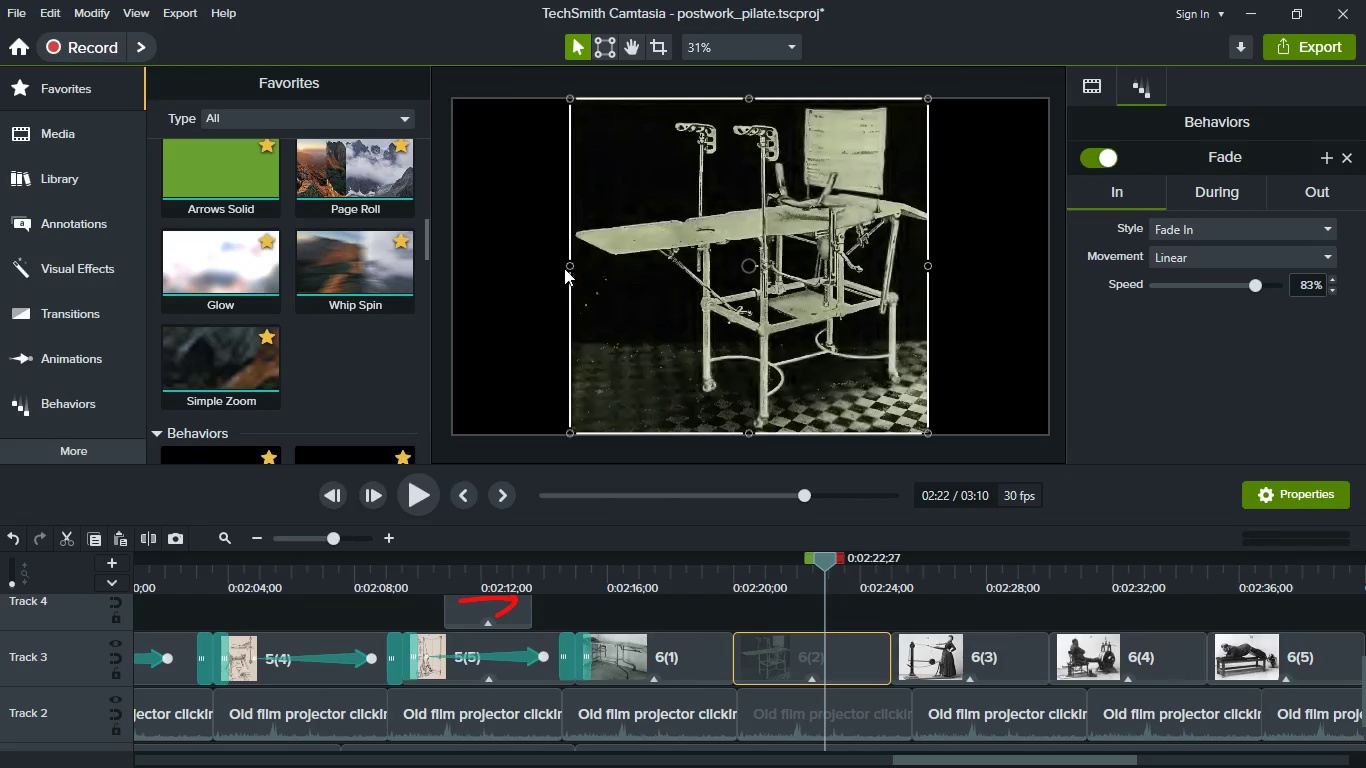 
left_click_drag(start_coordinate=[573, 268], to_coordinate=[459, 259])
 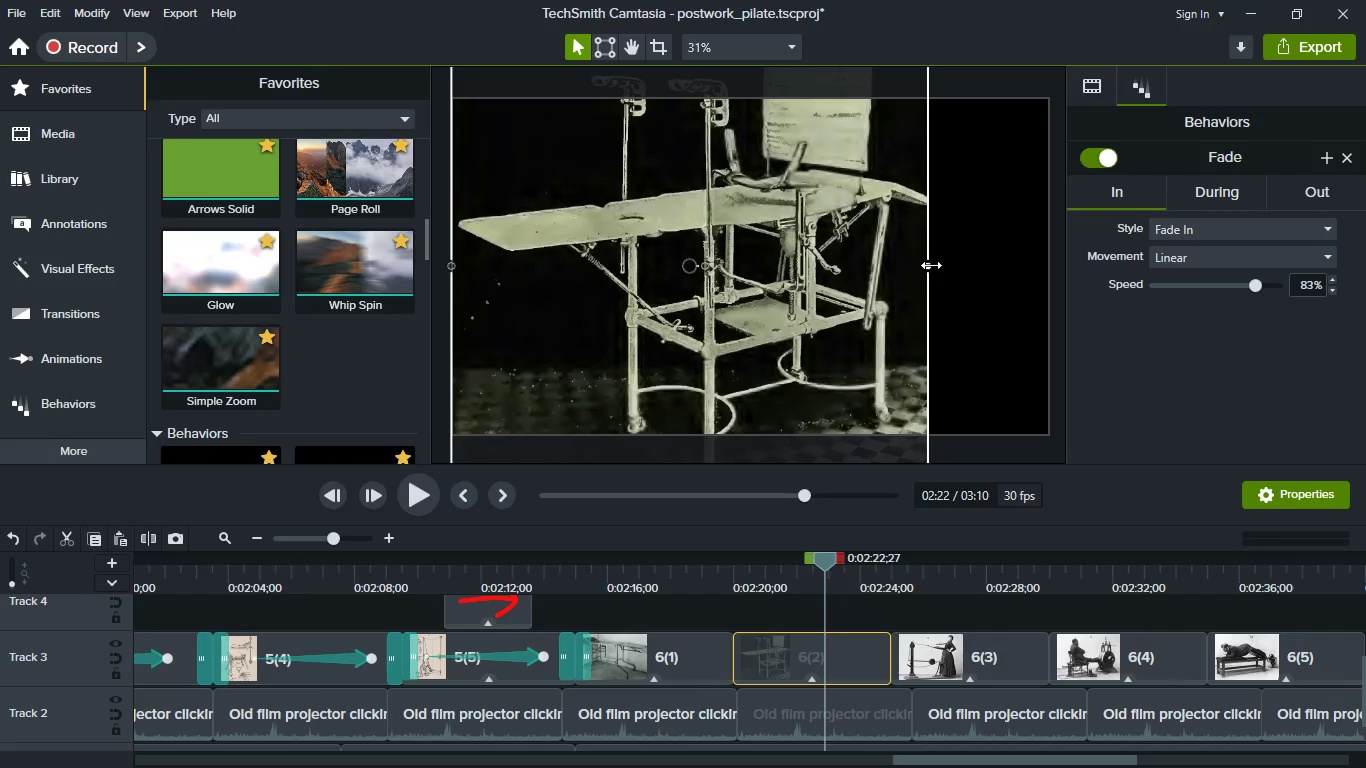 
left_click_drag(start_coordinate=[931, 265], to_coordinate=[1053, 288])
 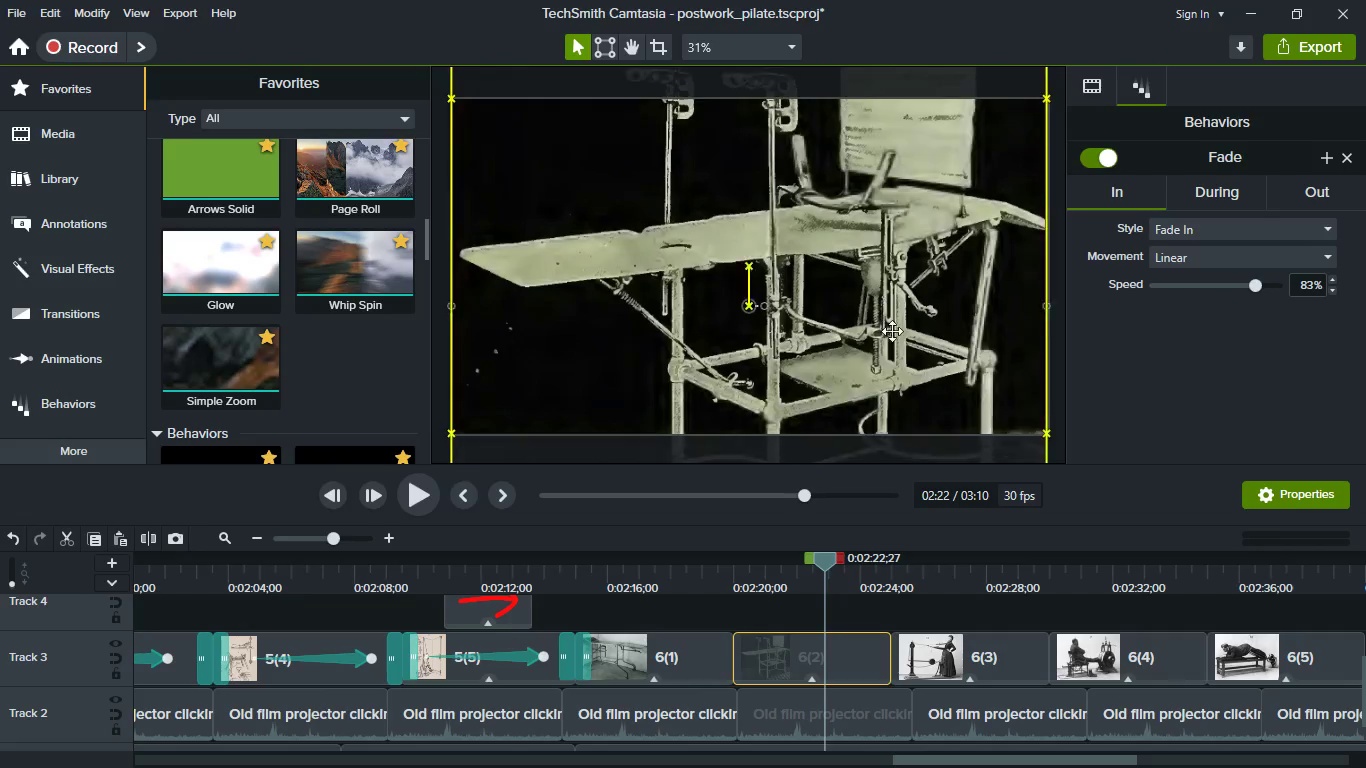 
left_click_drag(start_coordinate=[883, 269], to_coordinate=[893, 351])
 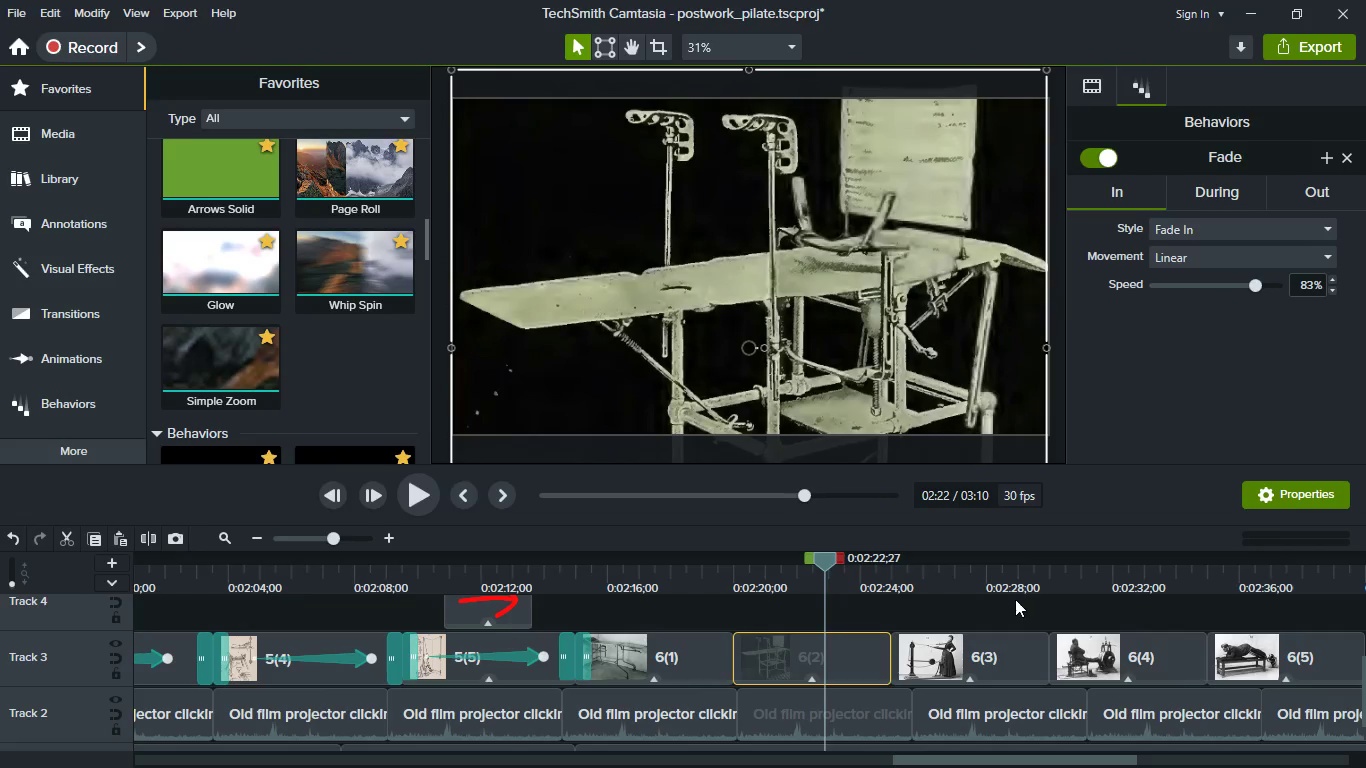 
left_click([966, 570])
 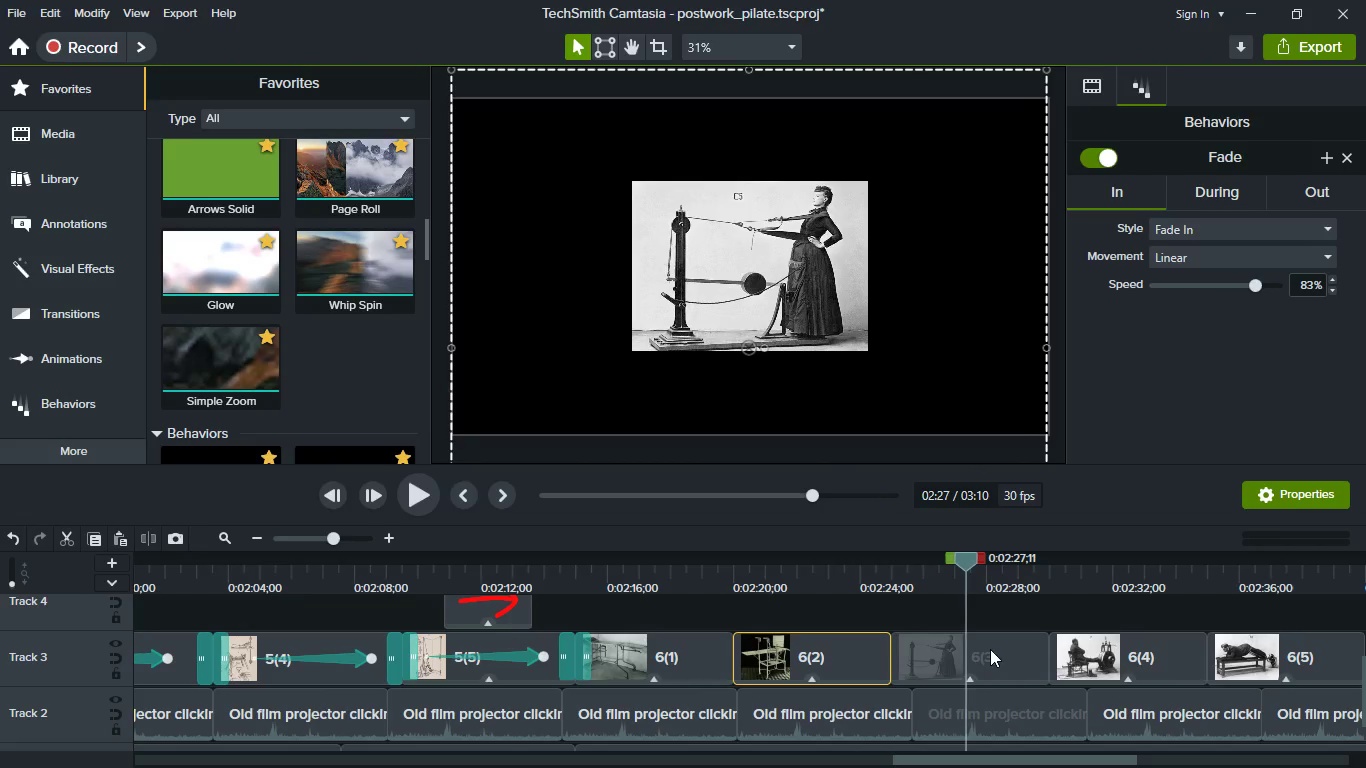 
left_click([990, 649])
 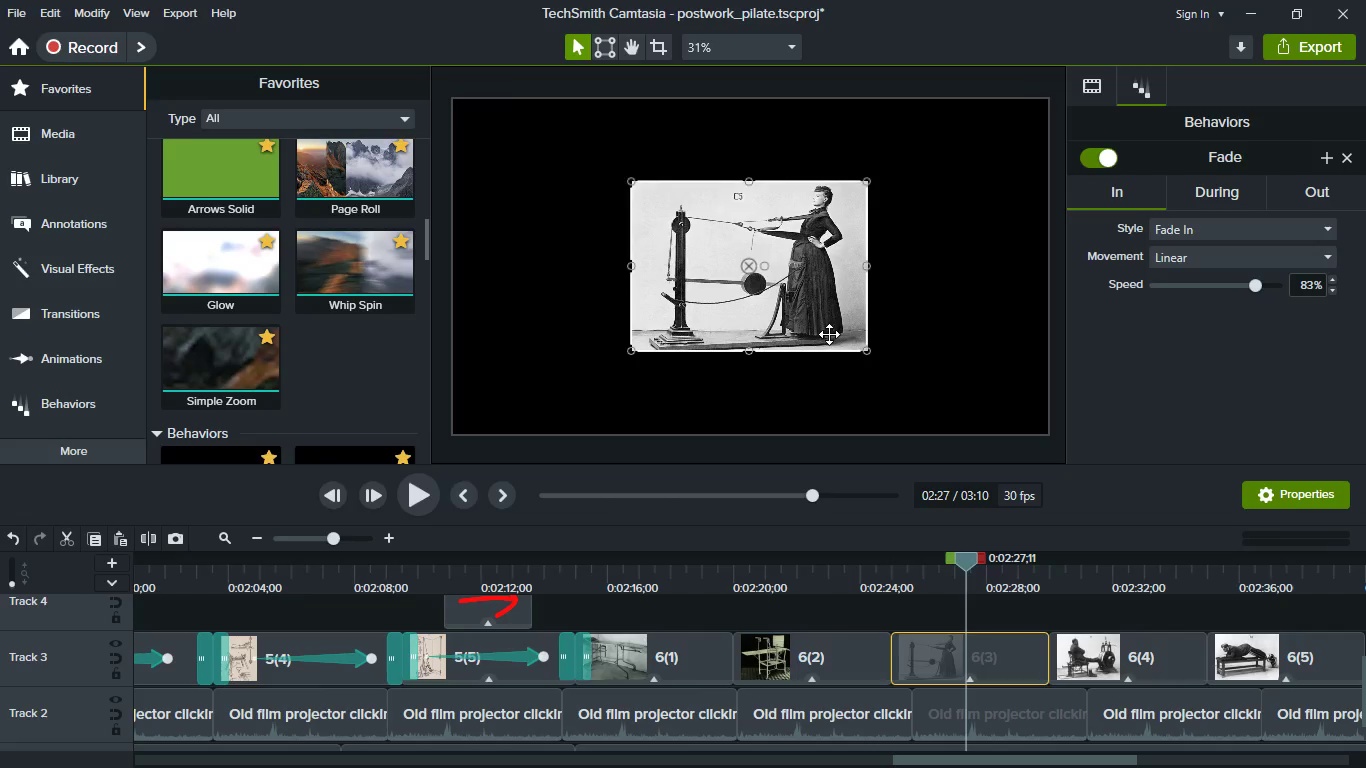 
right_click([829, 332])
 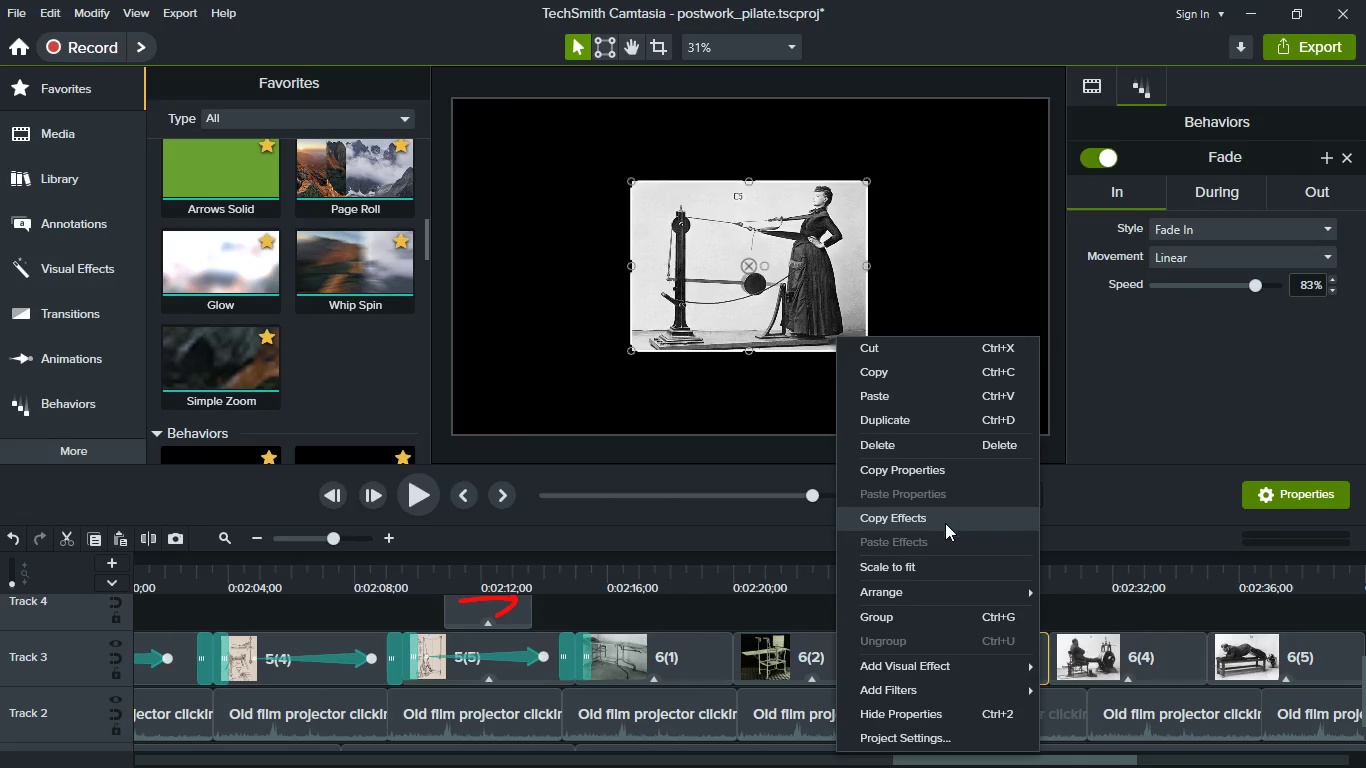 
left_click([955, 566])
 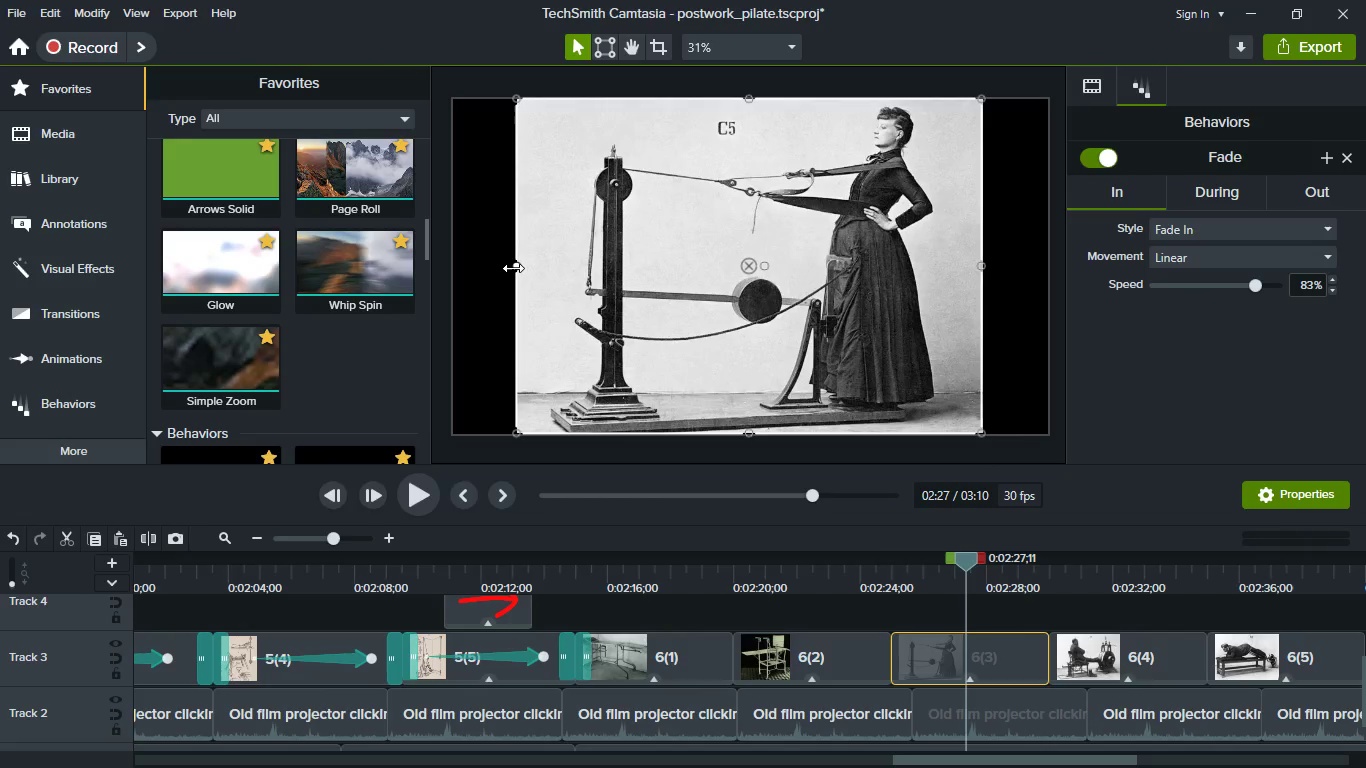 
left_click_drag(start_coordinate=[513, 268], to_coordinate=[466, 266])
 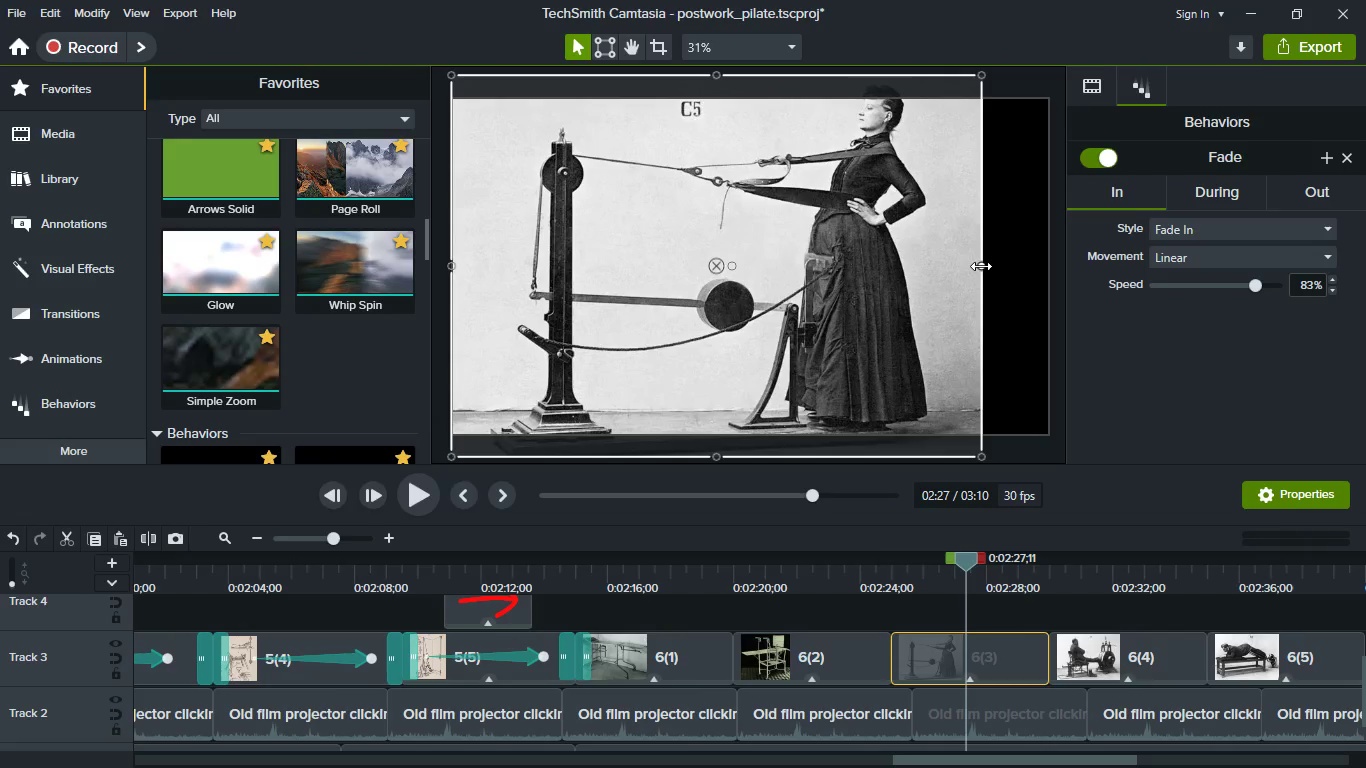 
left_click_drag(start_coordinate=[981, 266], to_coordinate=[1036, 277])
 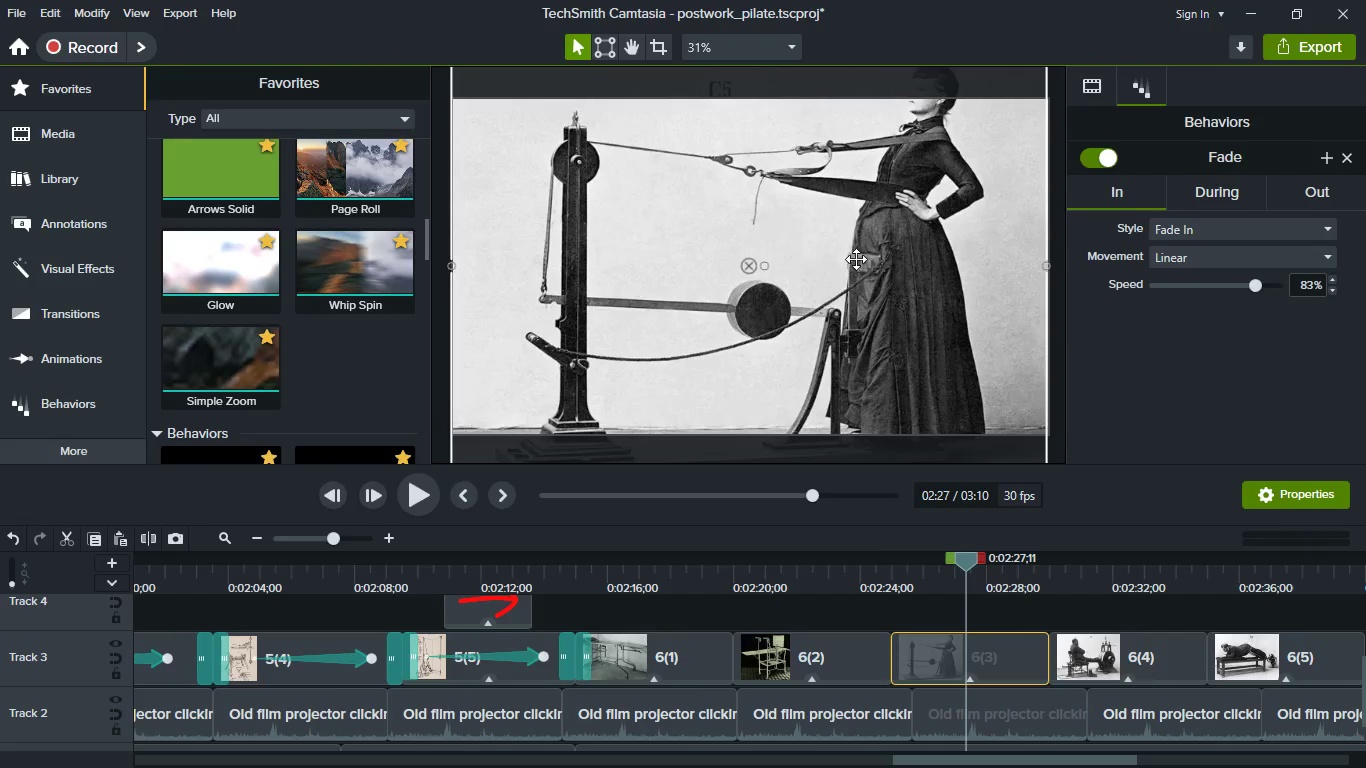 
left_click_drag(start_coordinate=[856, 258], to_coordinate=[863, 323])
 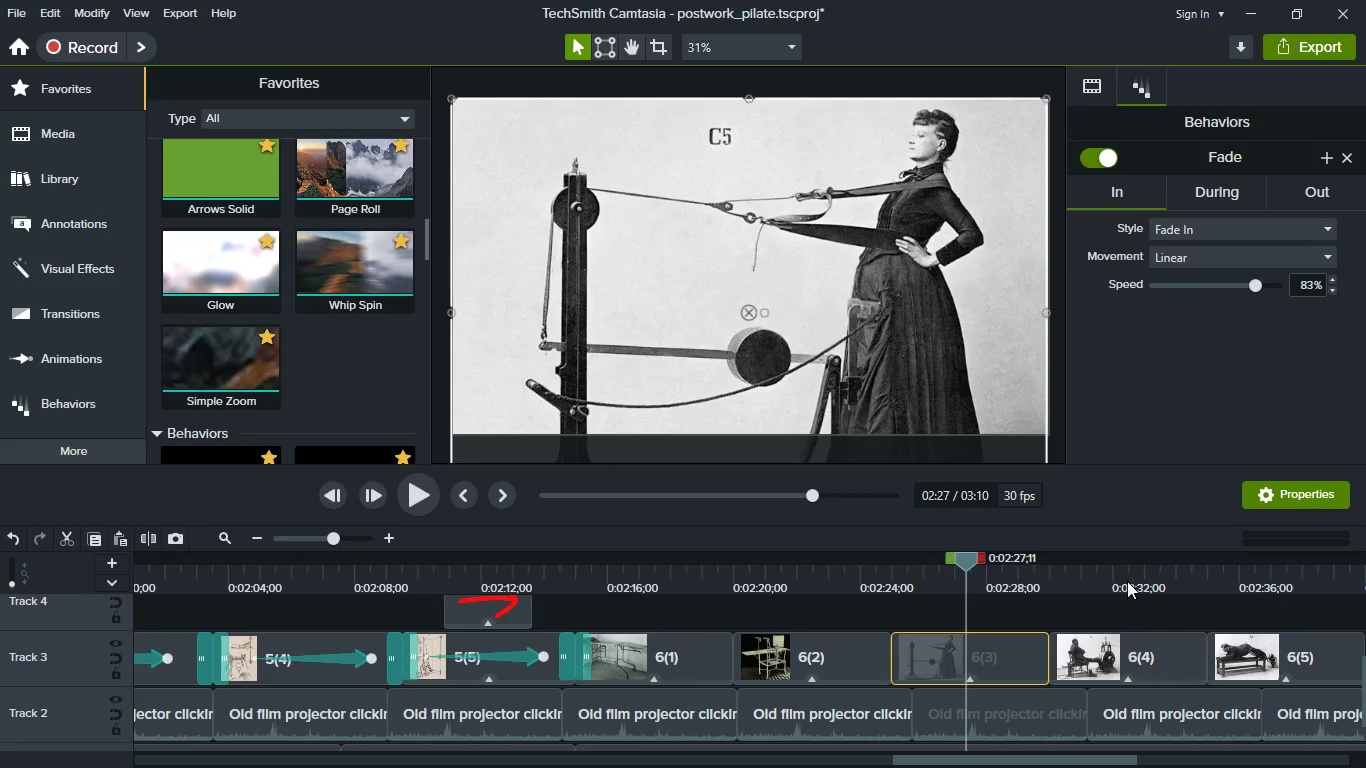 
left_click([1127, 581])
 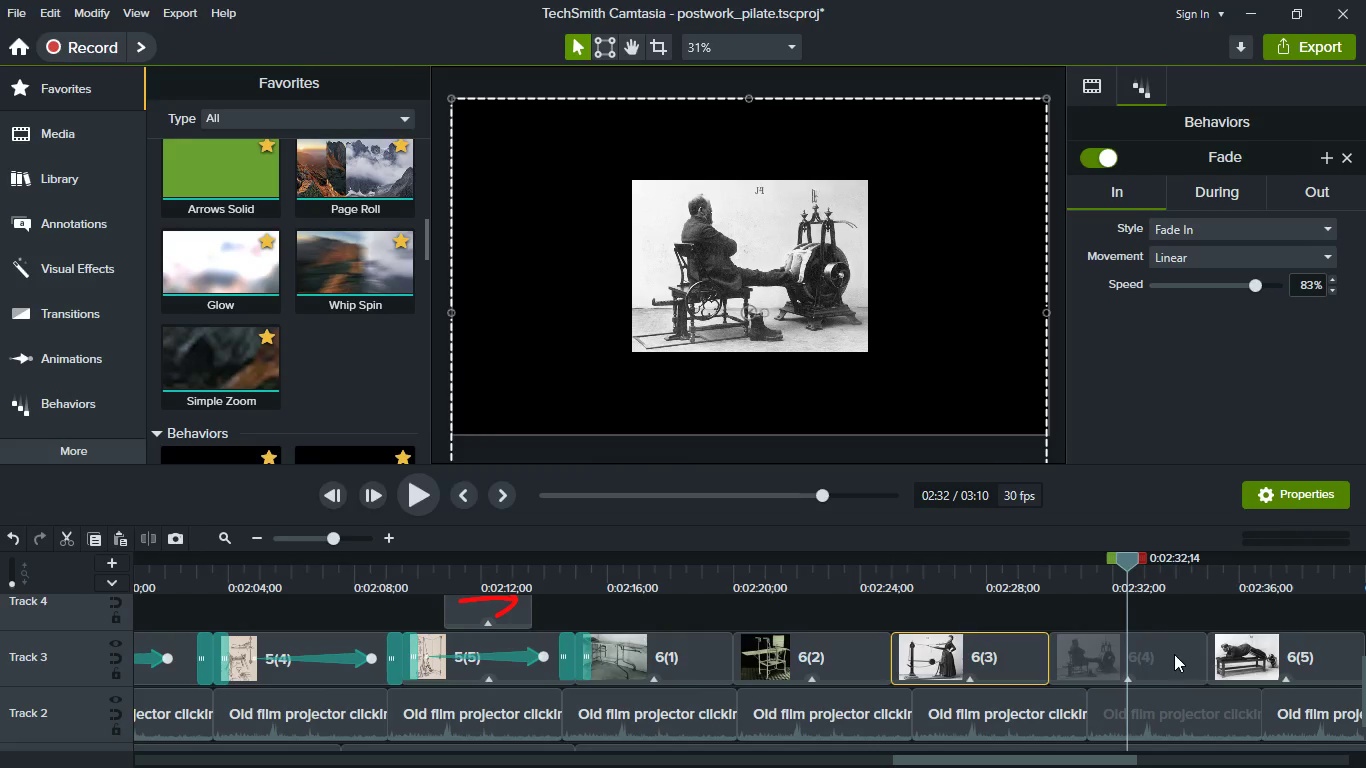 
left_click([1174, 654])
 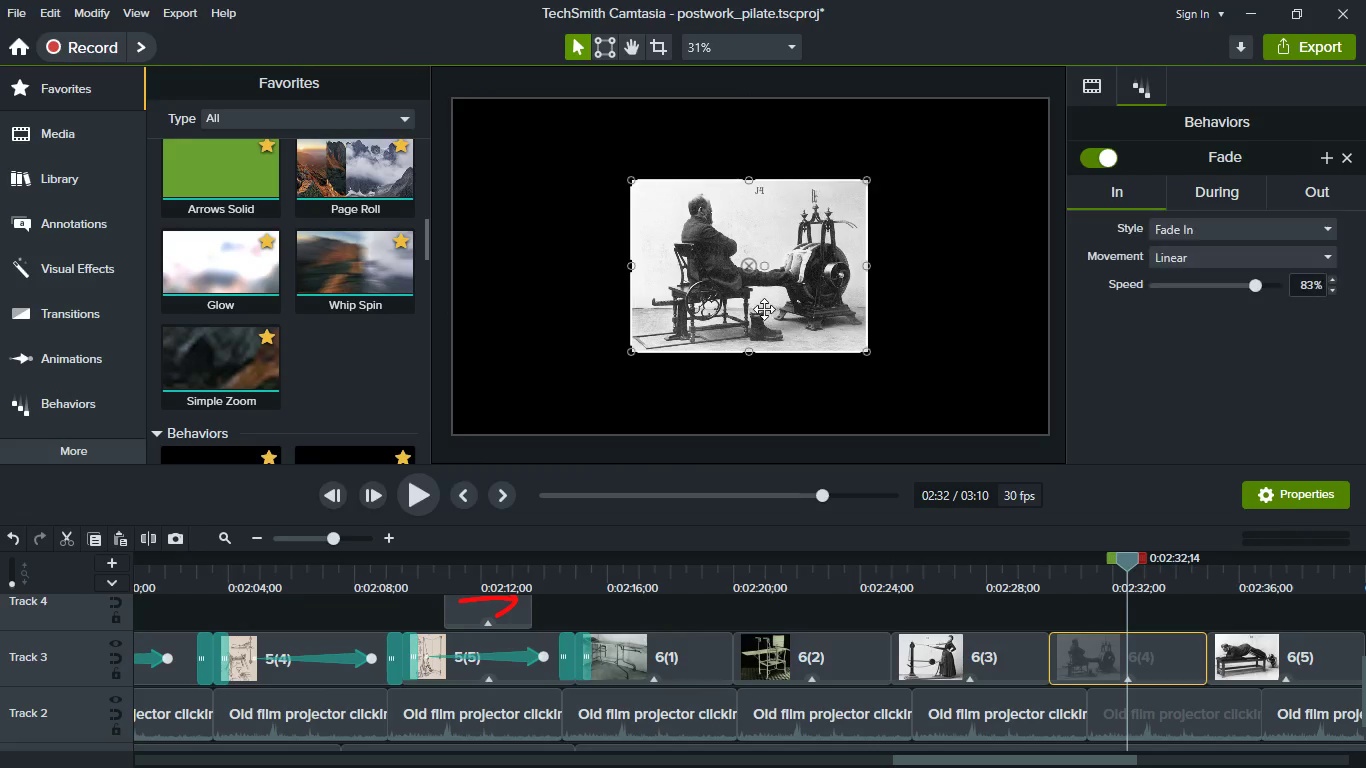 
right_click([764, 309])
 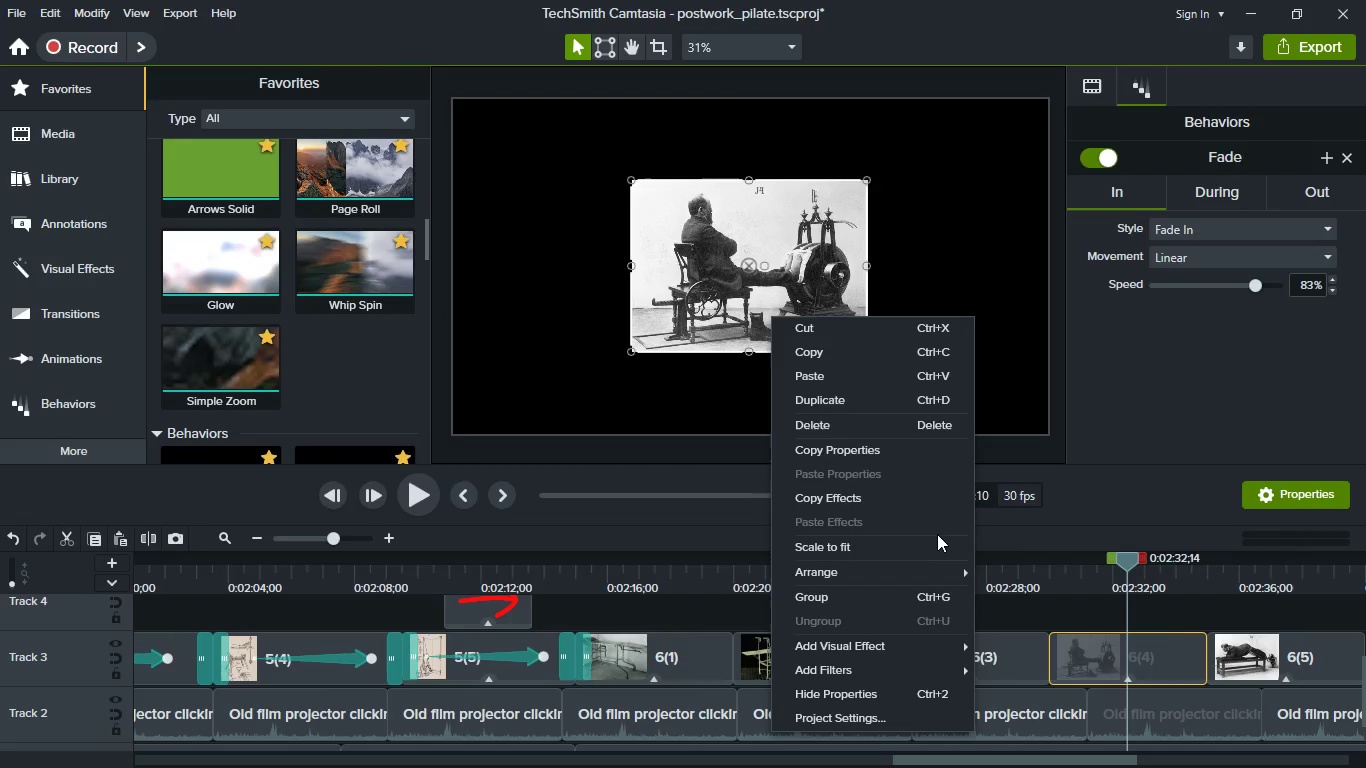 
left_click([945, 541])
 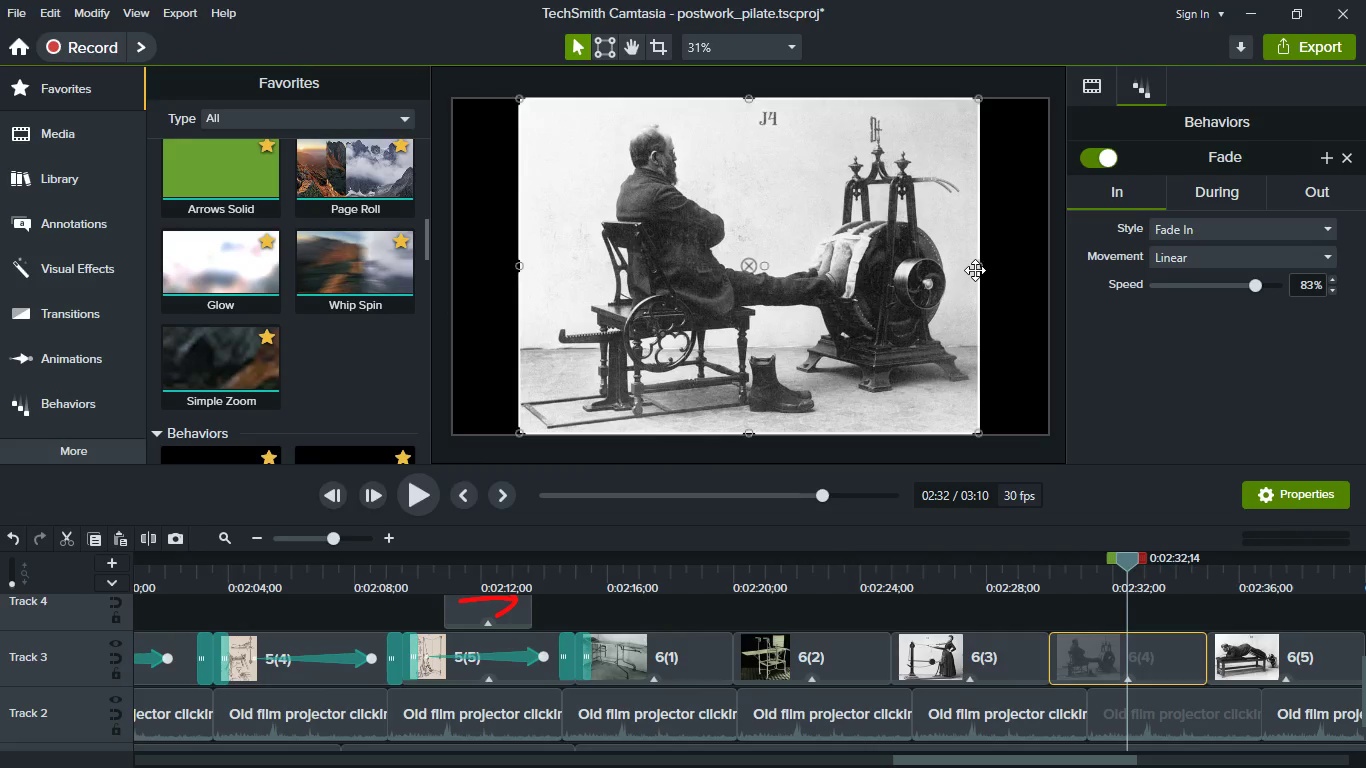 
left_click_drag(start_coordinate=[976, 266], to_coordinate=[1021, 279])
 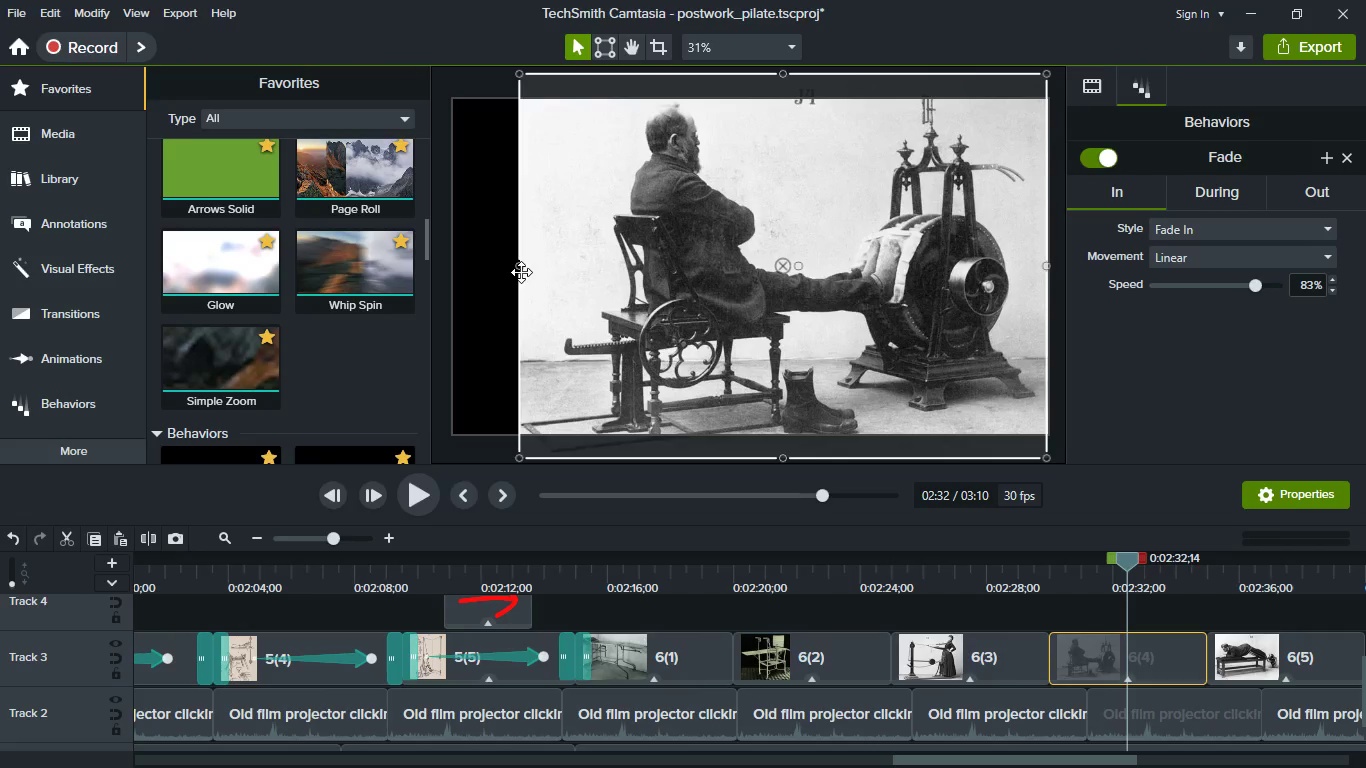 
left_click_drag(start_coordinate=[521, 268], to_coordinate=[449, 260])
 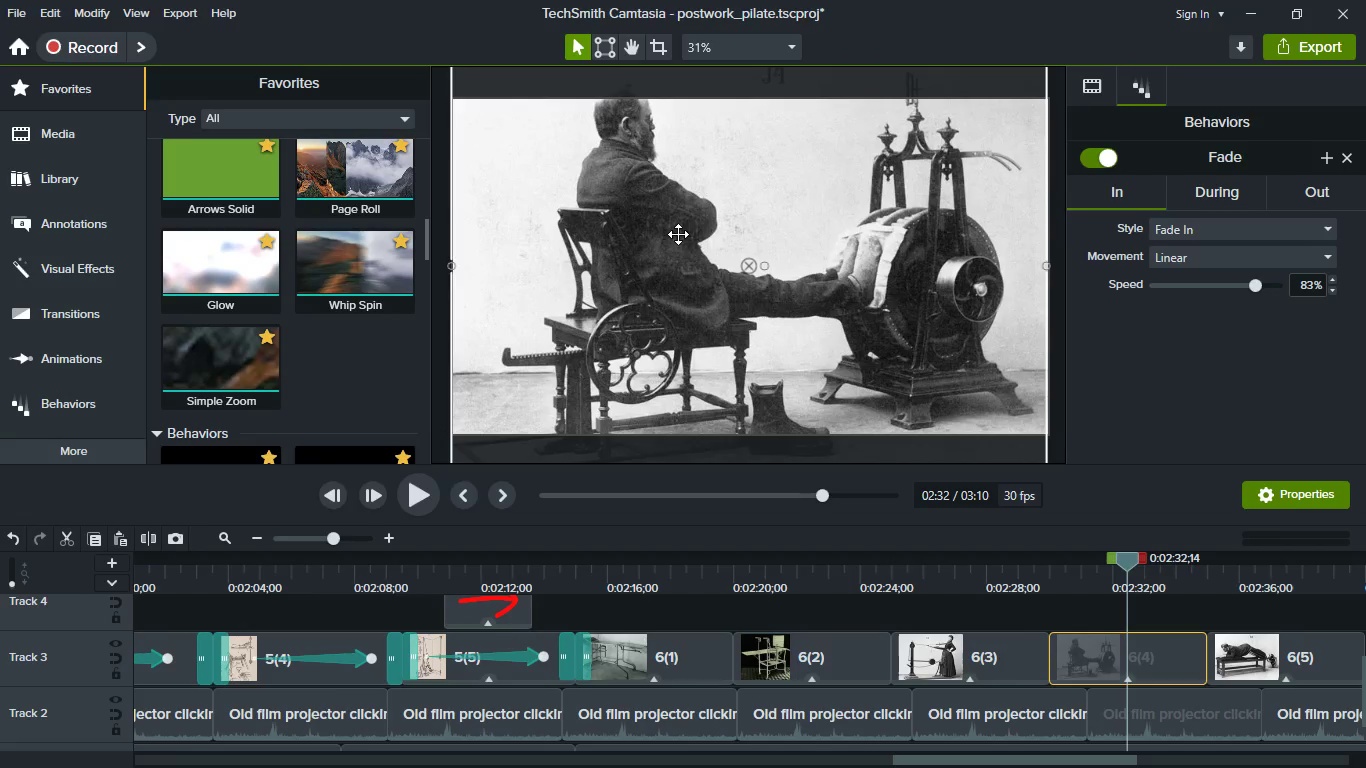 
left_click_drag(start_coordinate=[678, 234], to_coordinate=[681, 261])
 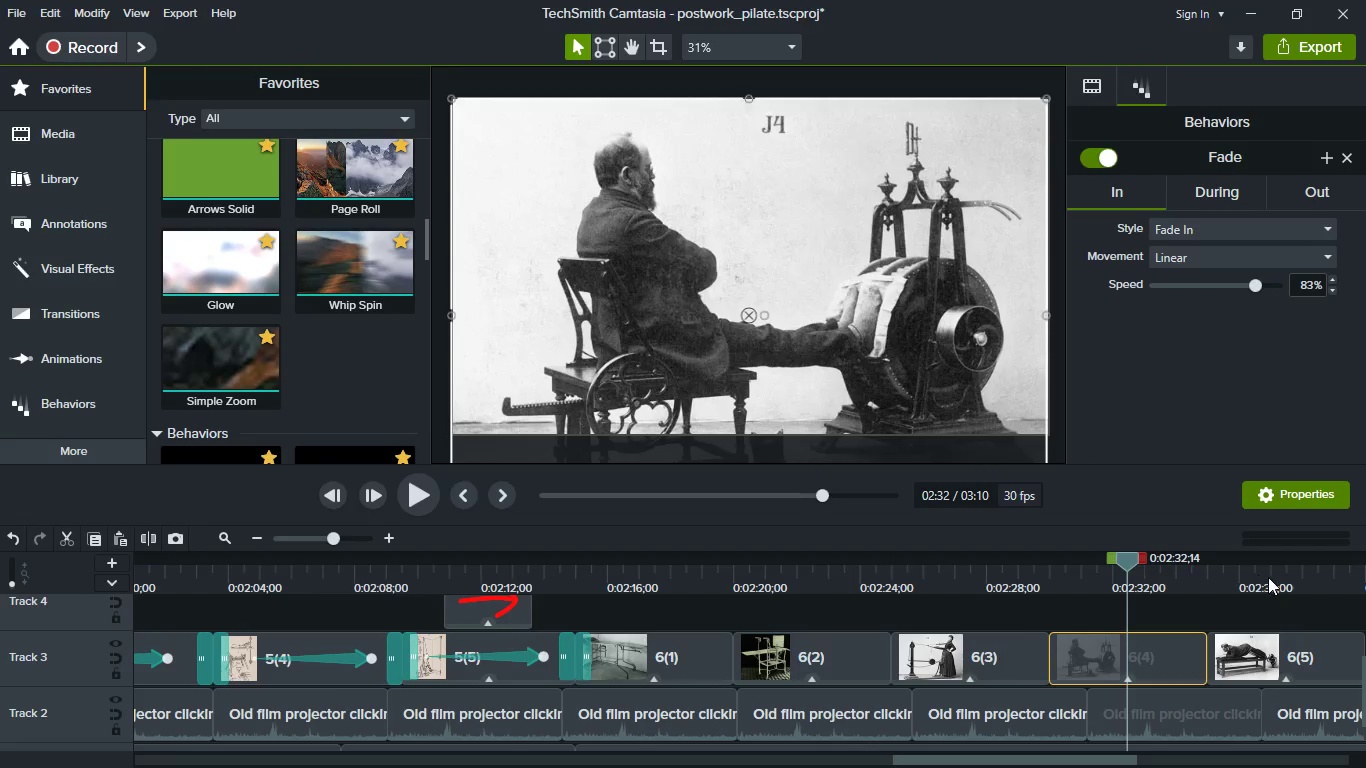 
left_click([1274, 578])
 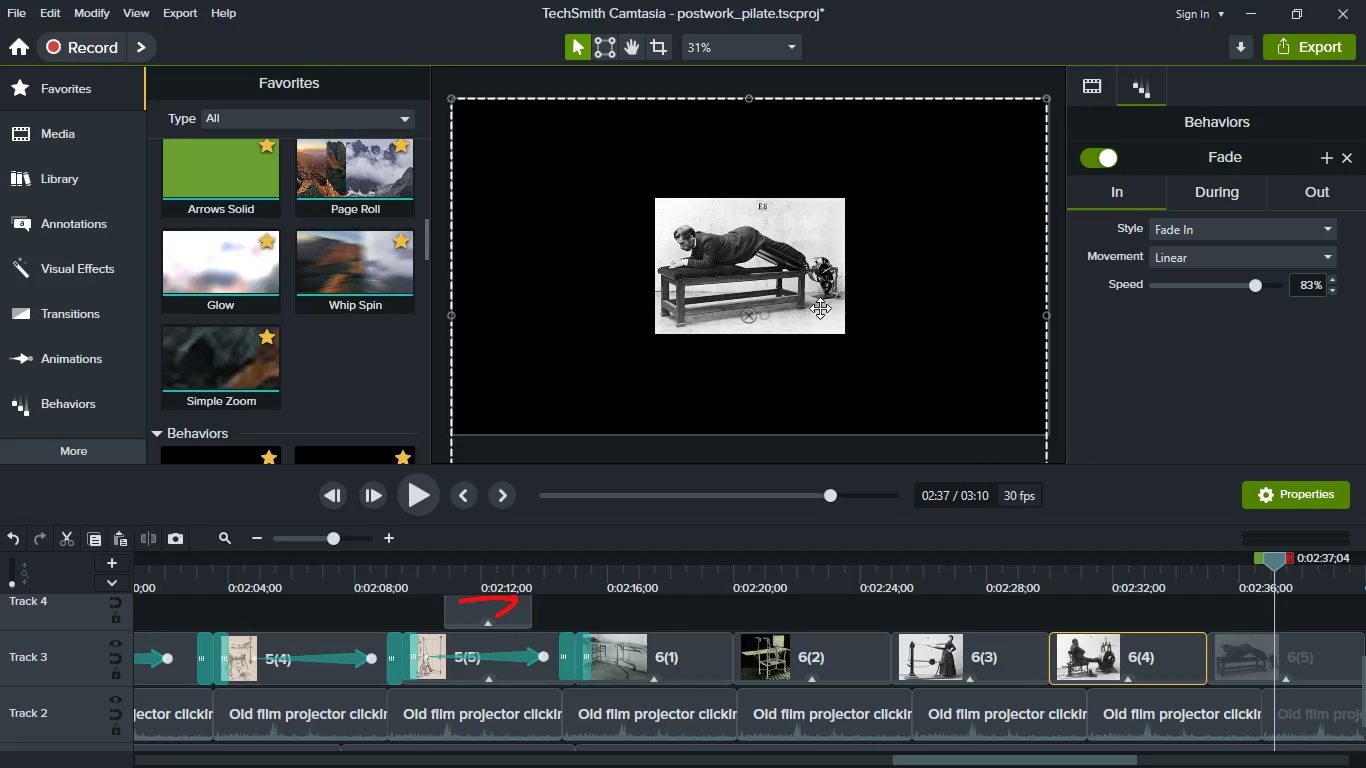 
left_click([811, 308])
 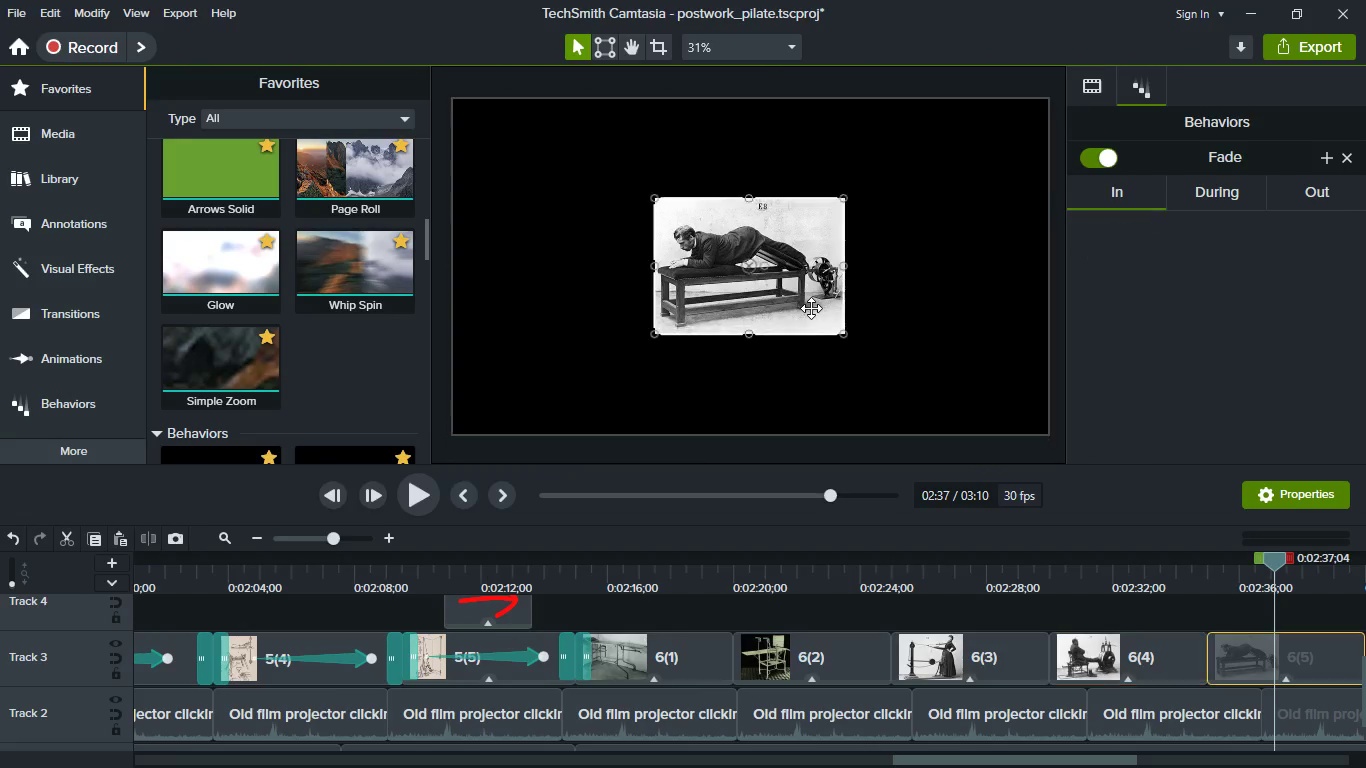 
right_click([811, 308])
 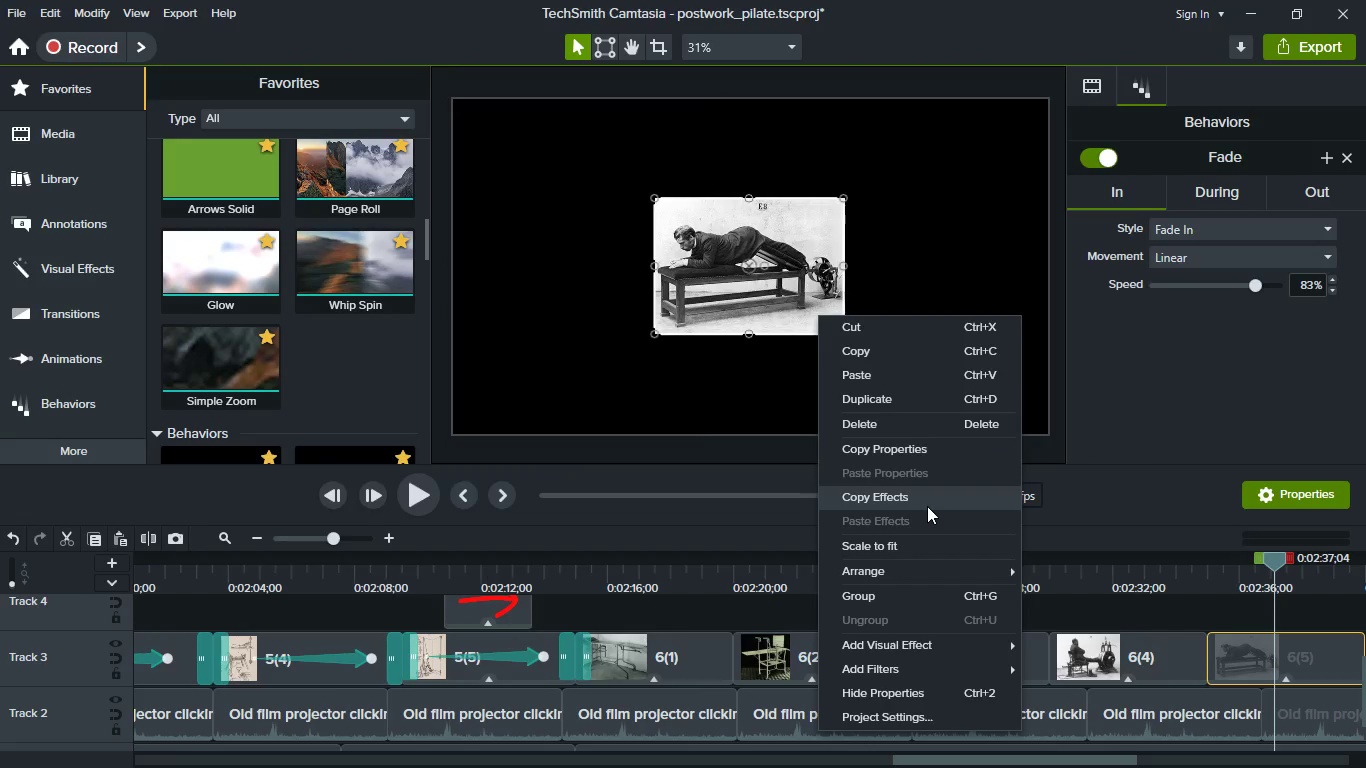 
left_click([935, 537])
 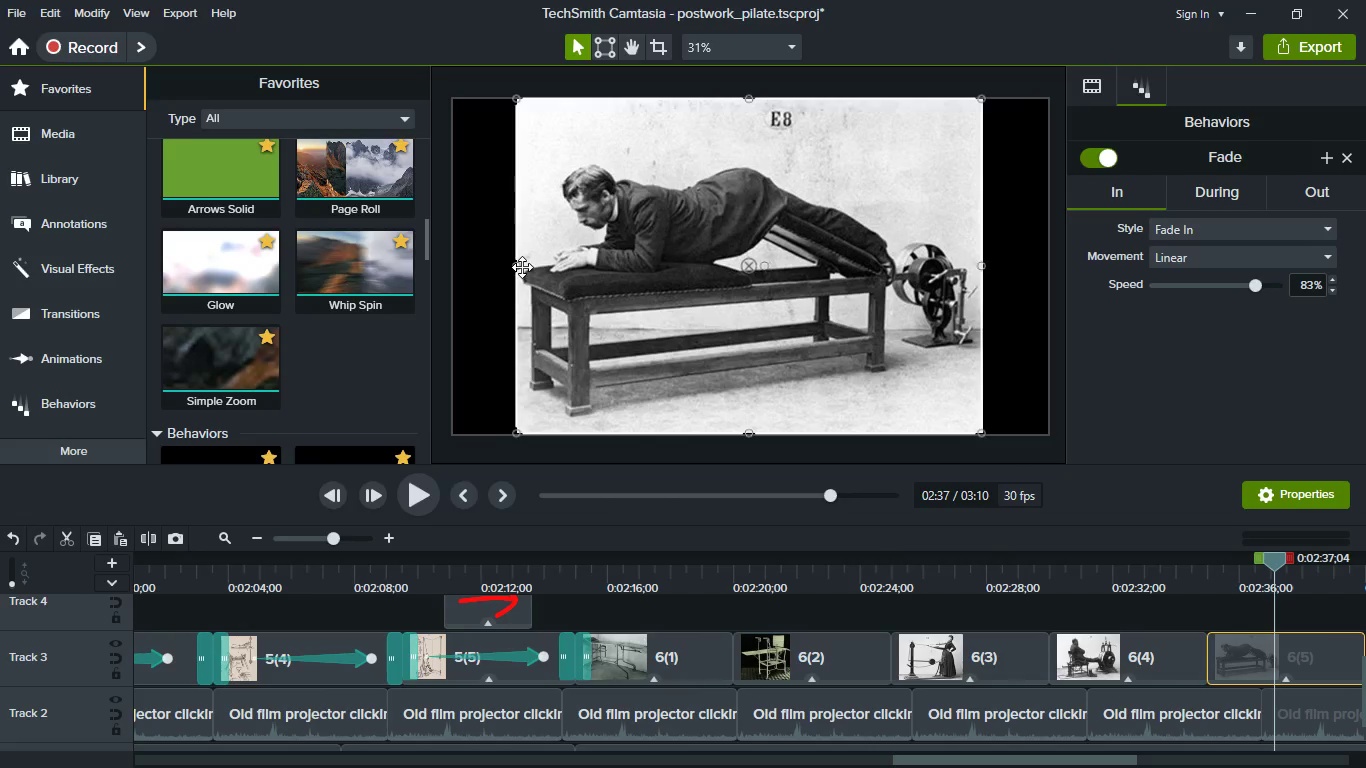 
left_click_drag(start_coordinate=[517, 267], to_coordinate=[472, 265])
 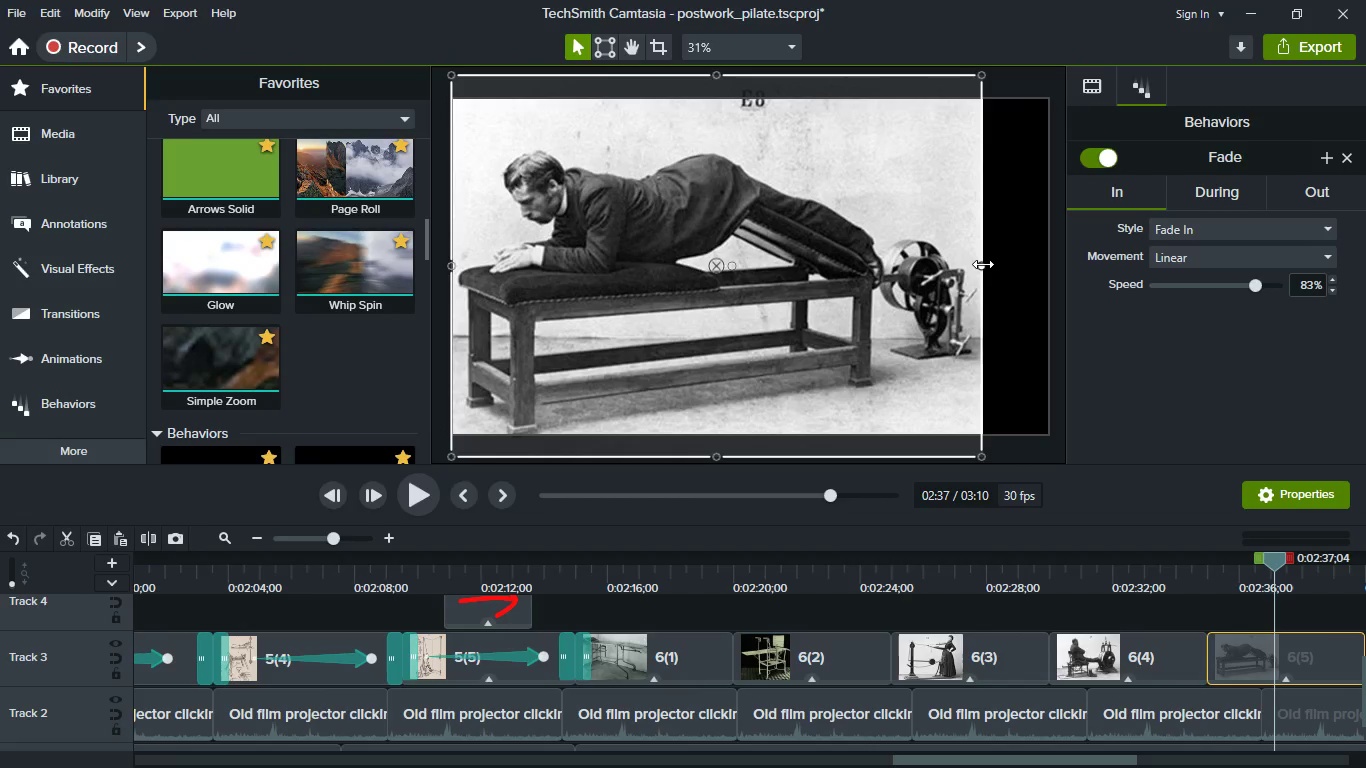 
left_click_drag(start_coordinate=[983, 264], to_coordinate=[1023, 270])
 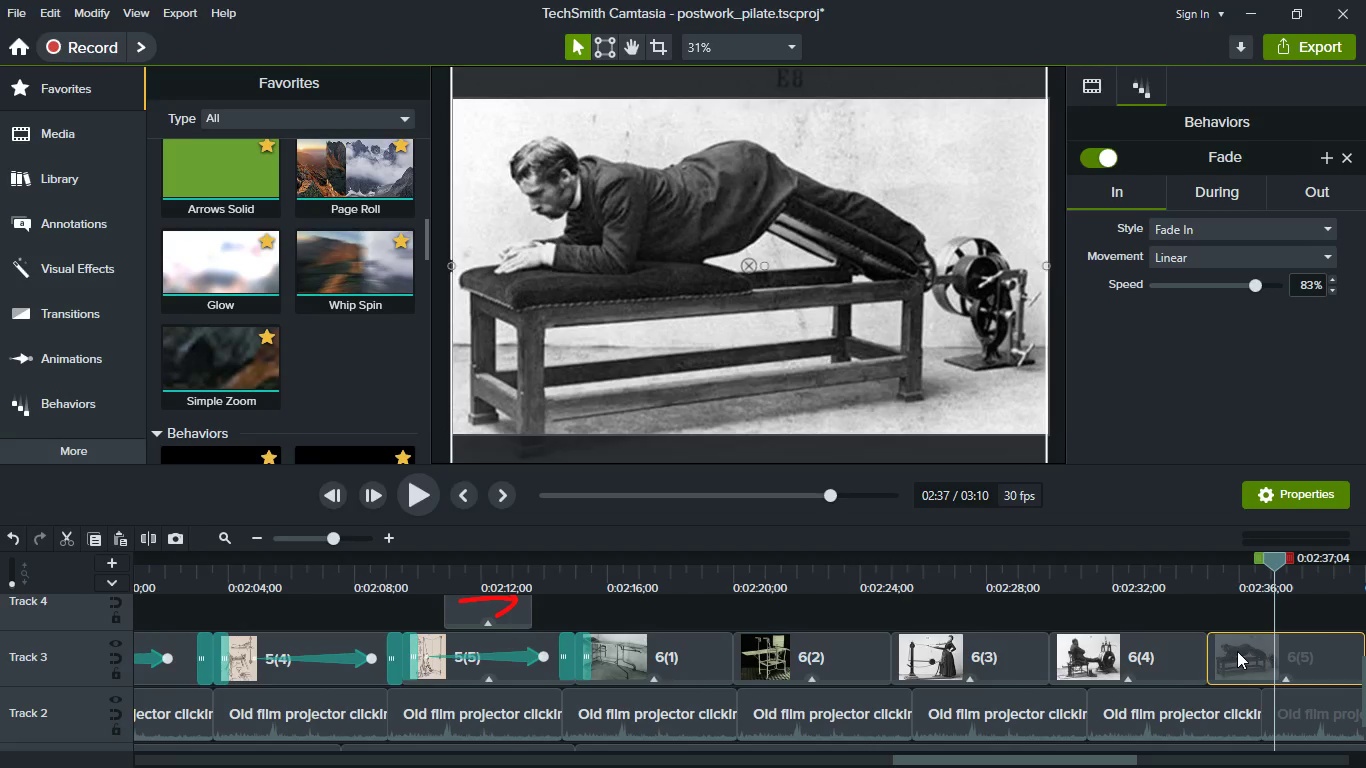 
hold_key(key=ShiftLeft, duration=1.39)
scroll: coordinate [1237, 651], scroll_direction: down, amount: 3.0
 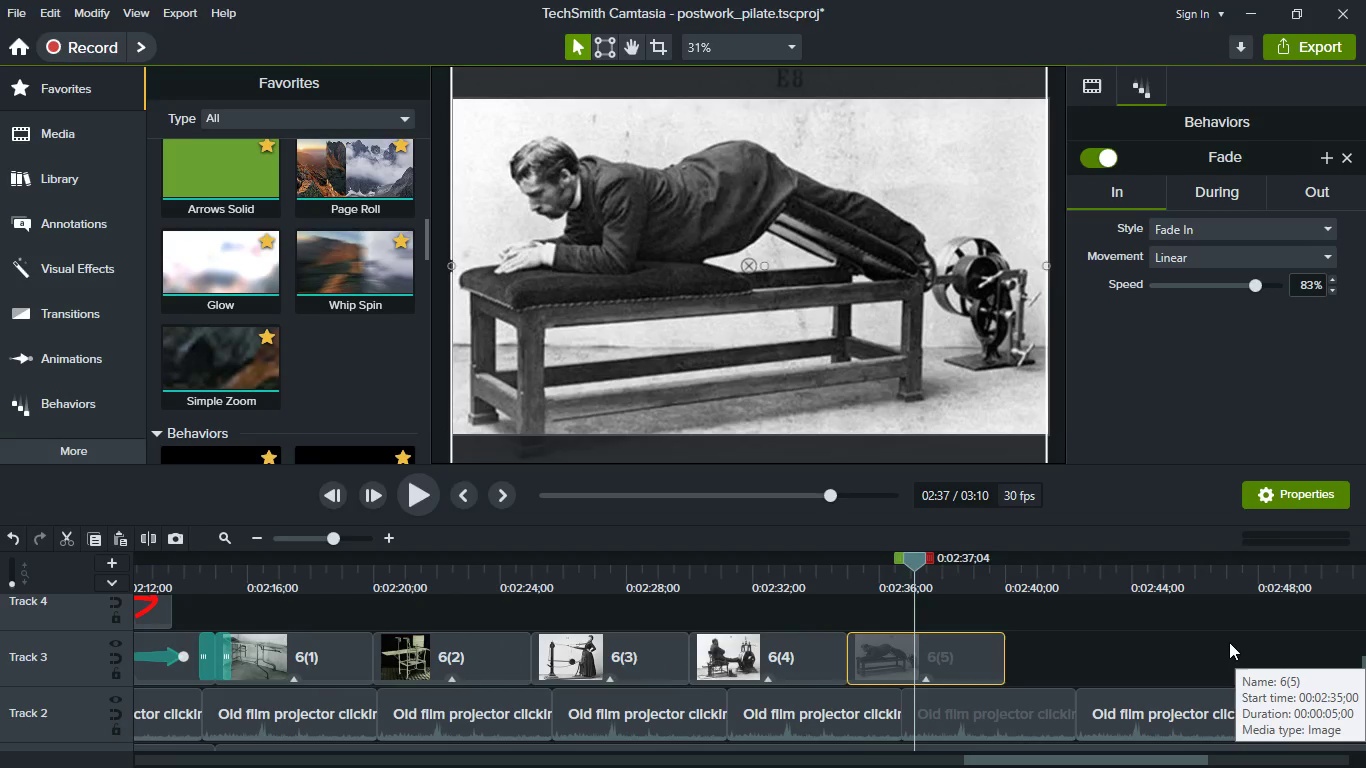 
mouse_move([1216, 720])
 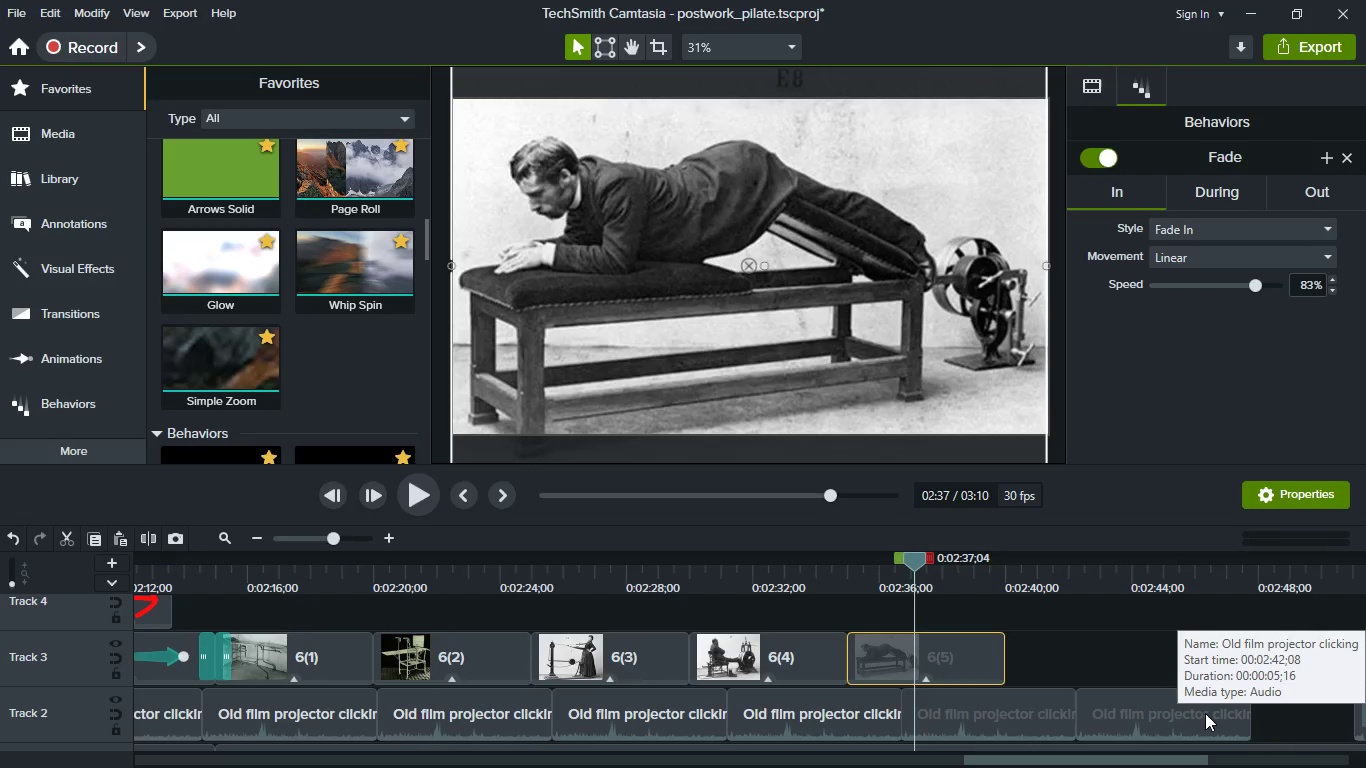 
key(Meta+MetaLeft)
 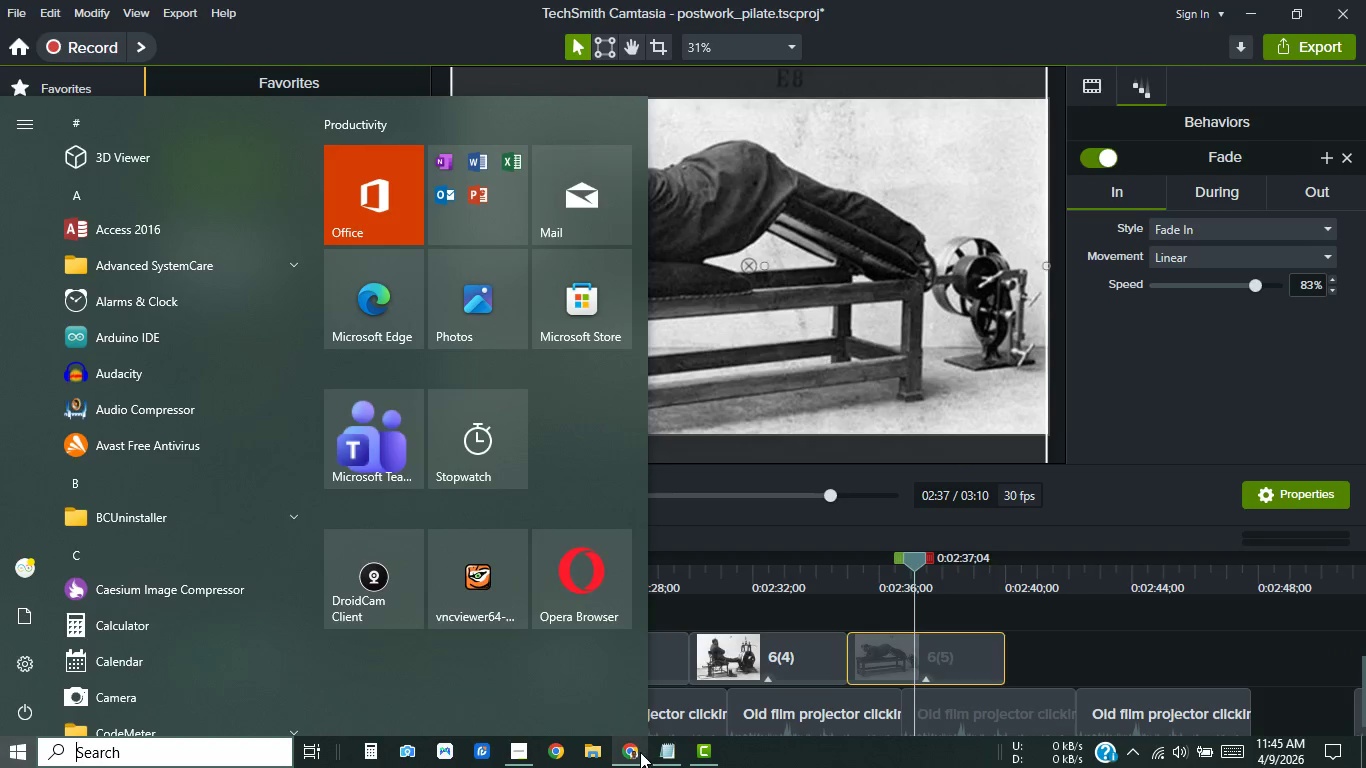 
left_click([640, 752])
 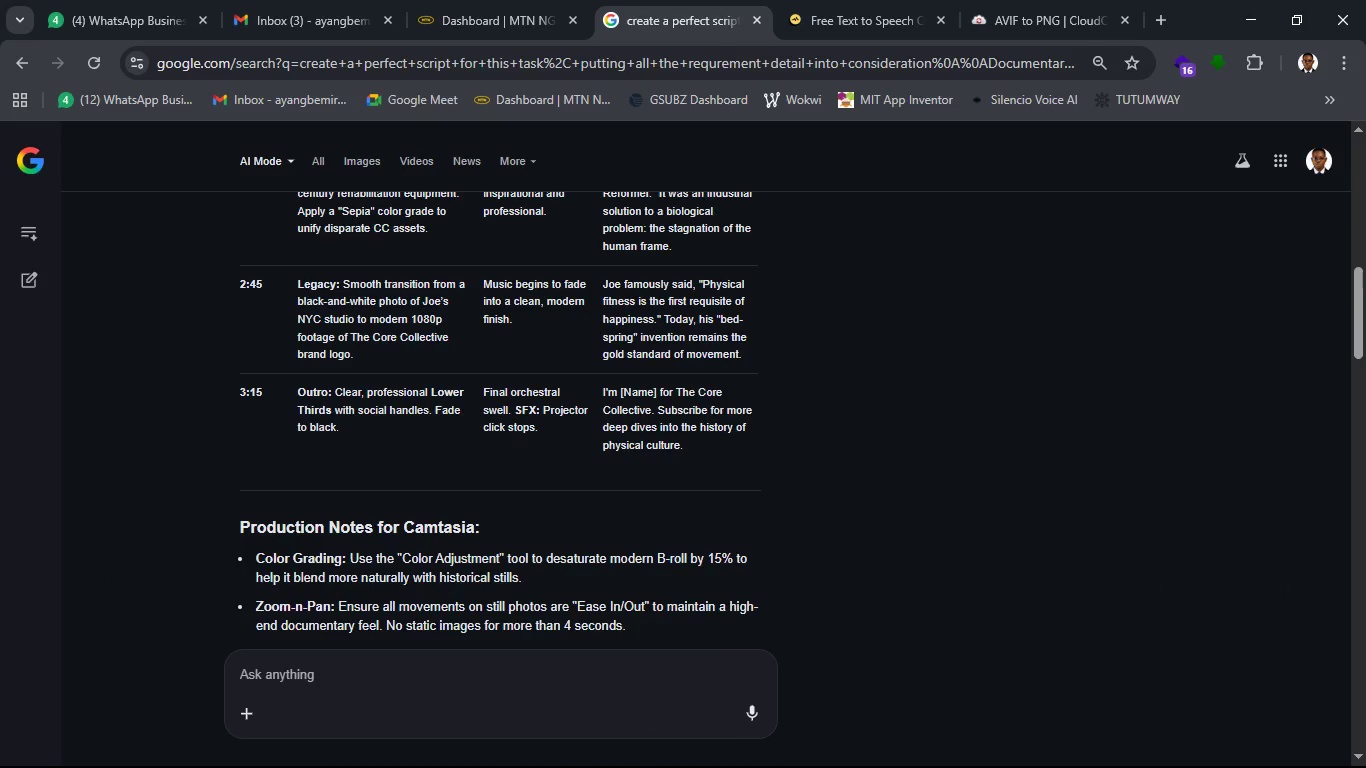 
left_click([950, 694])
 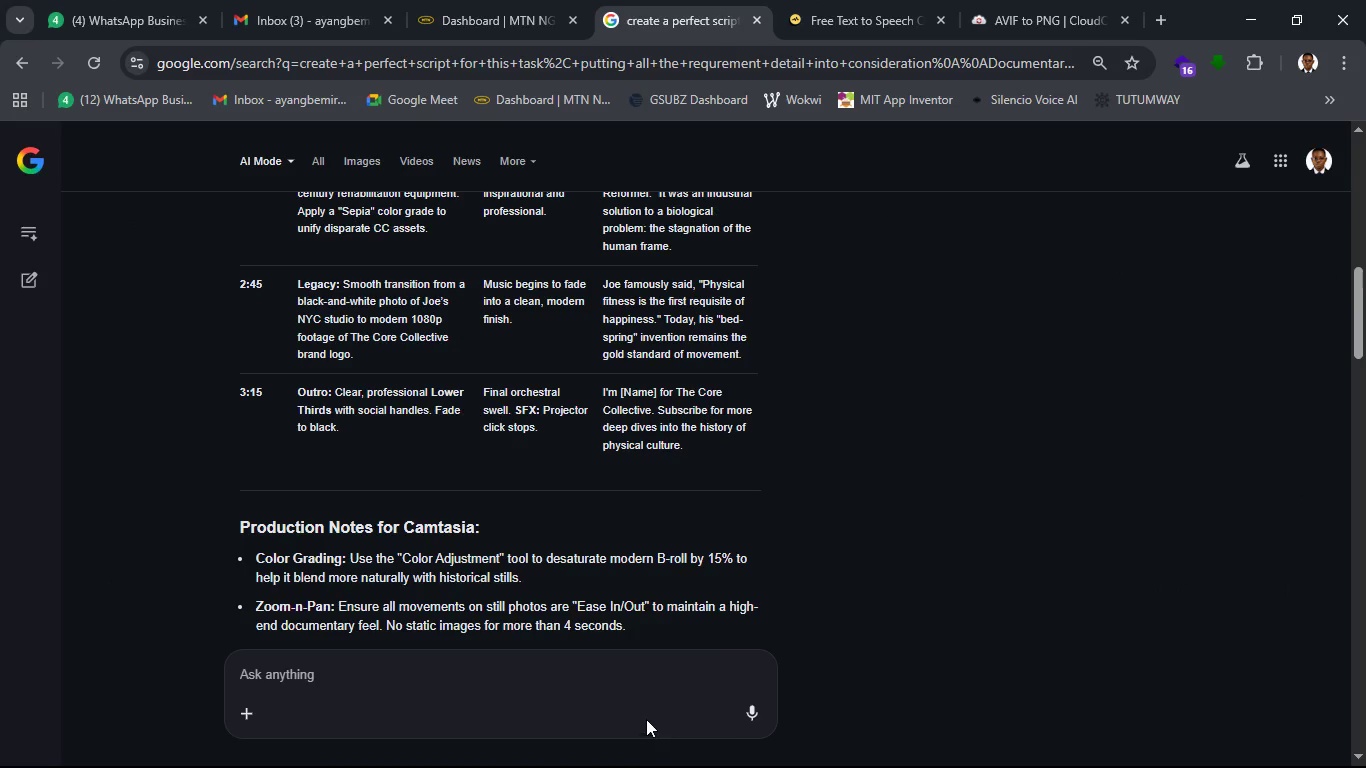 
key(Meta+MetaLeft)
 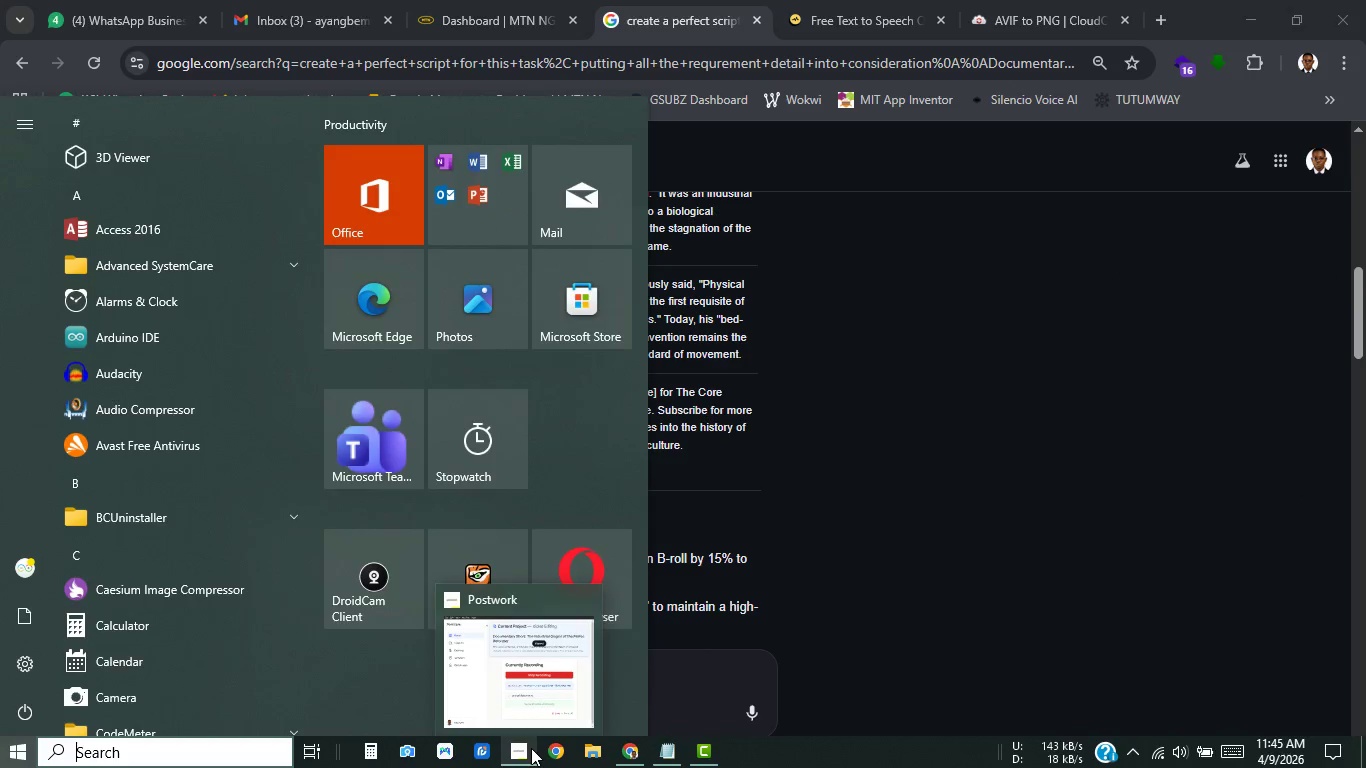 
left_click([531, 748])